 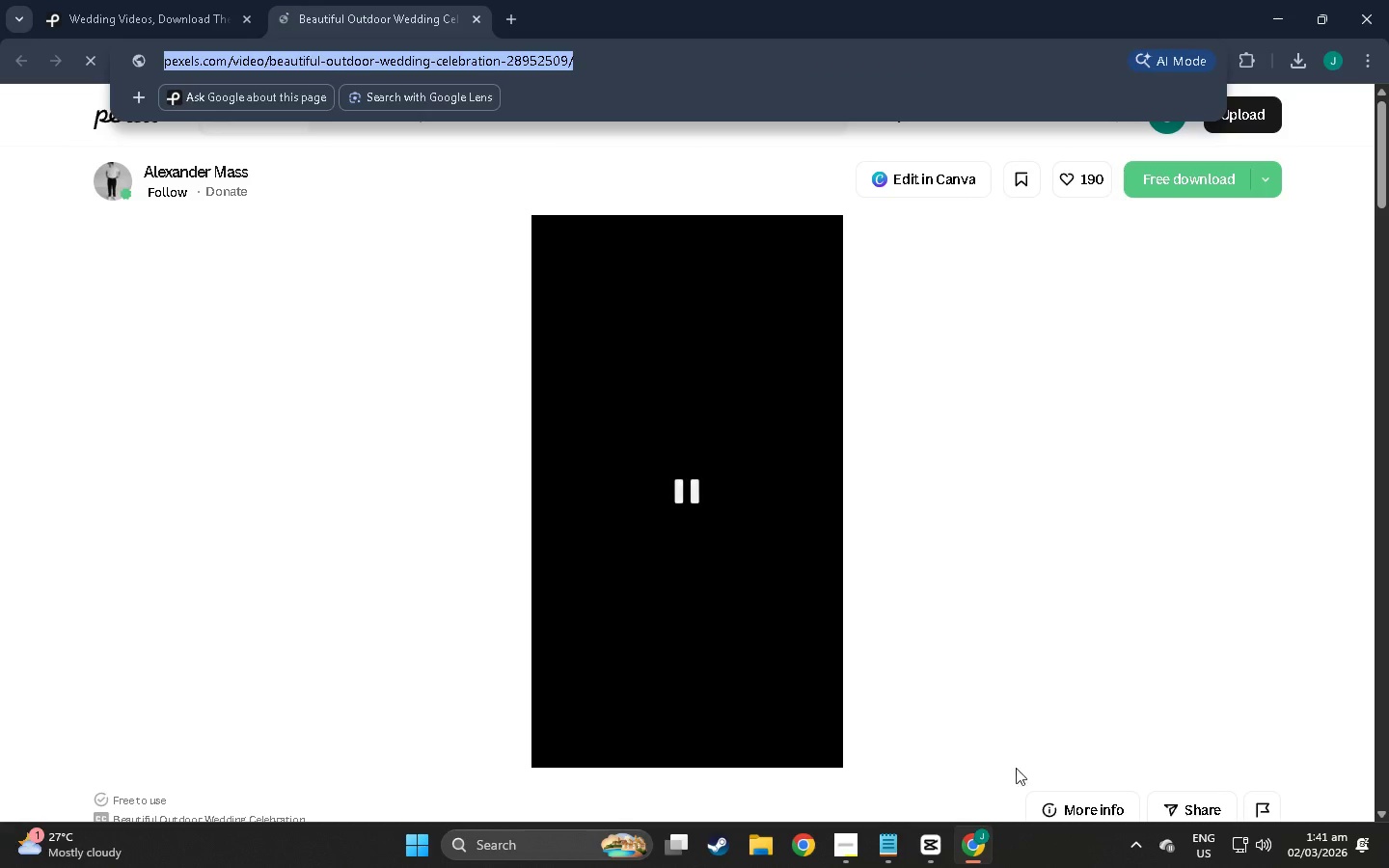 
left_click([896, 850])
 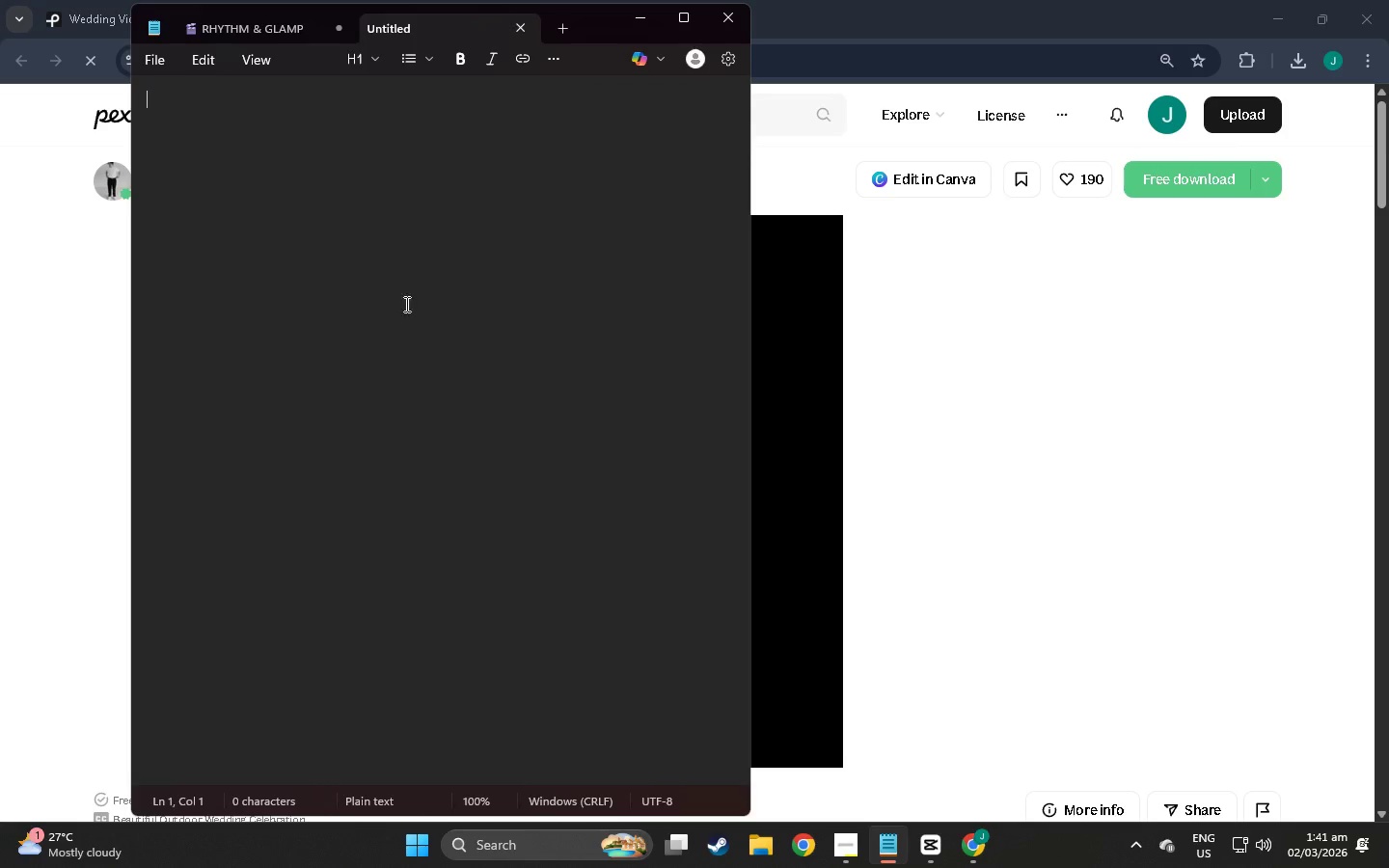 
key(Control+ControlLeft)
 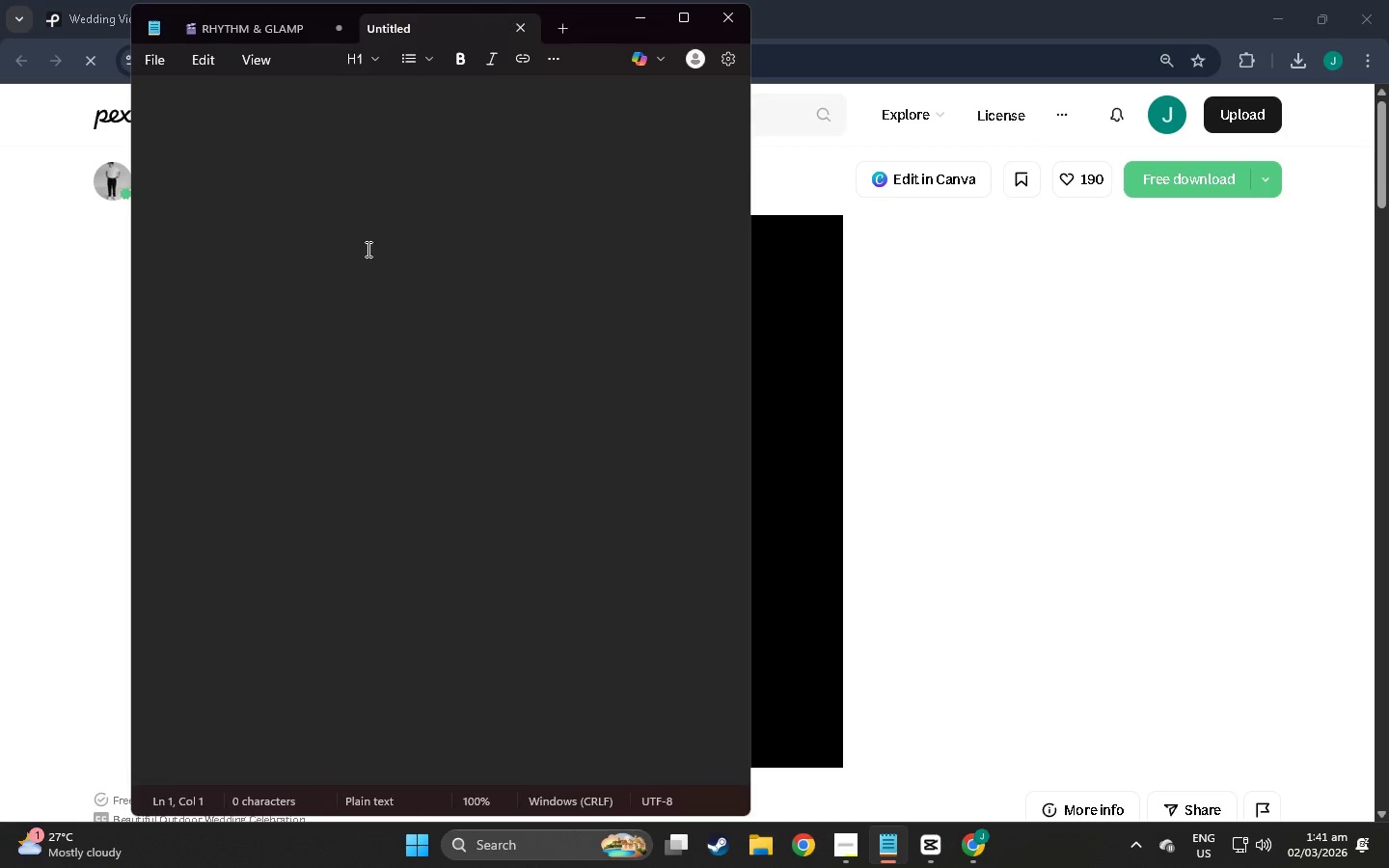 
key(Control+V)
 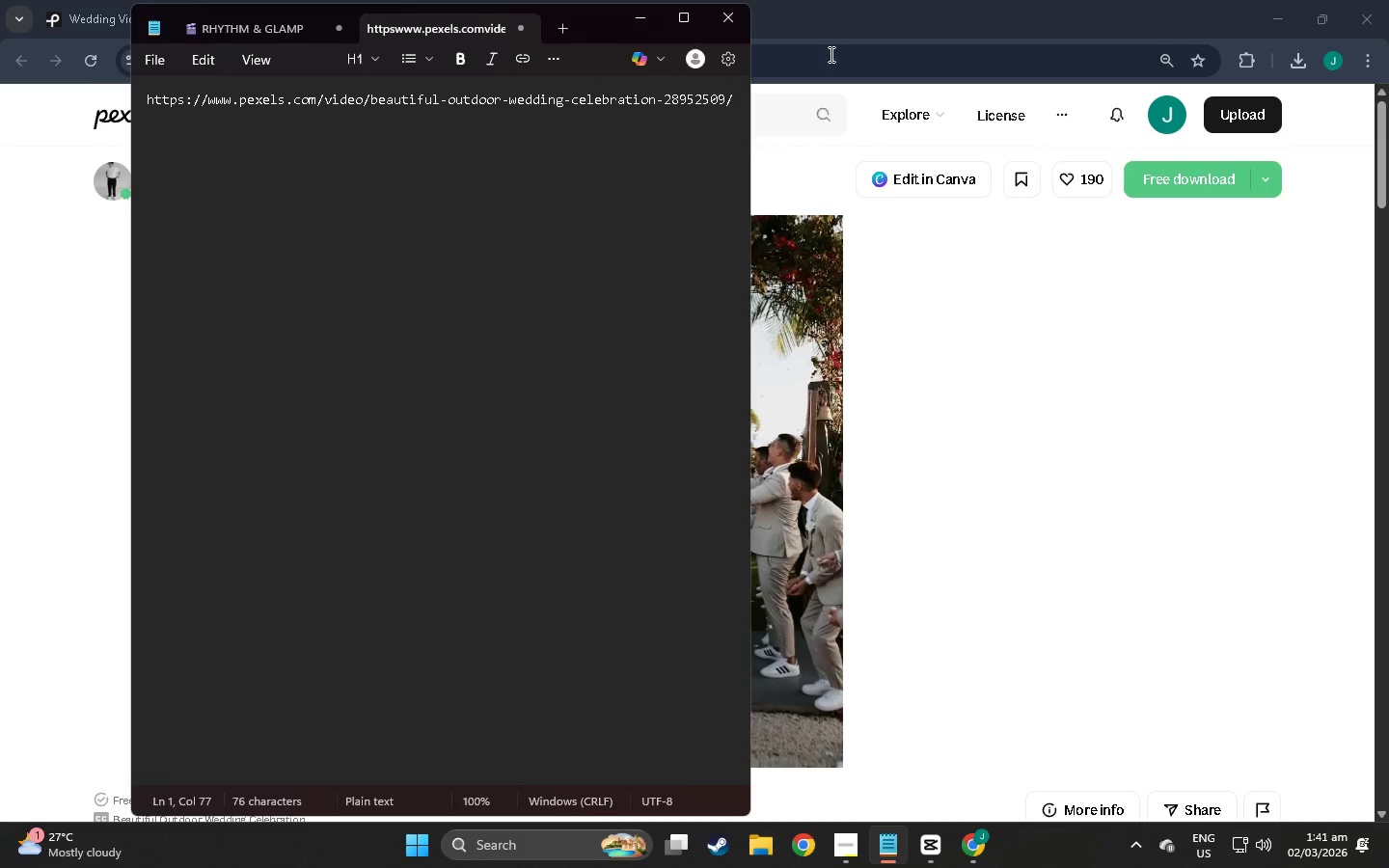 
left_click([893, 0])
 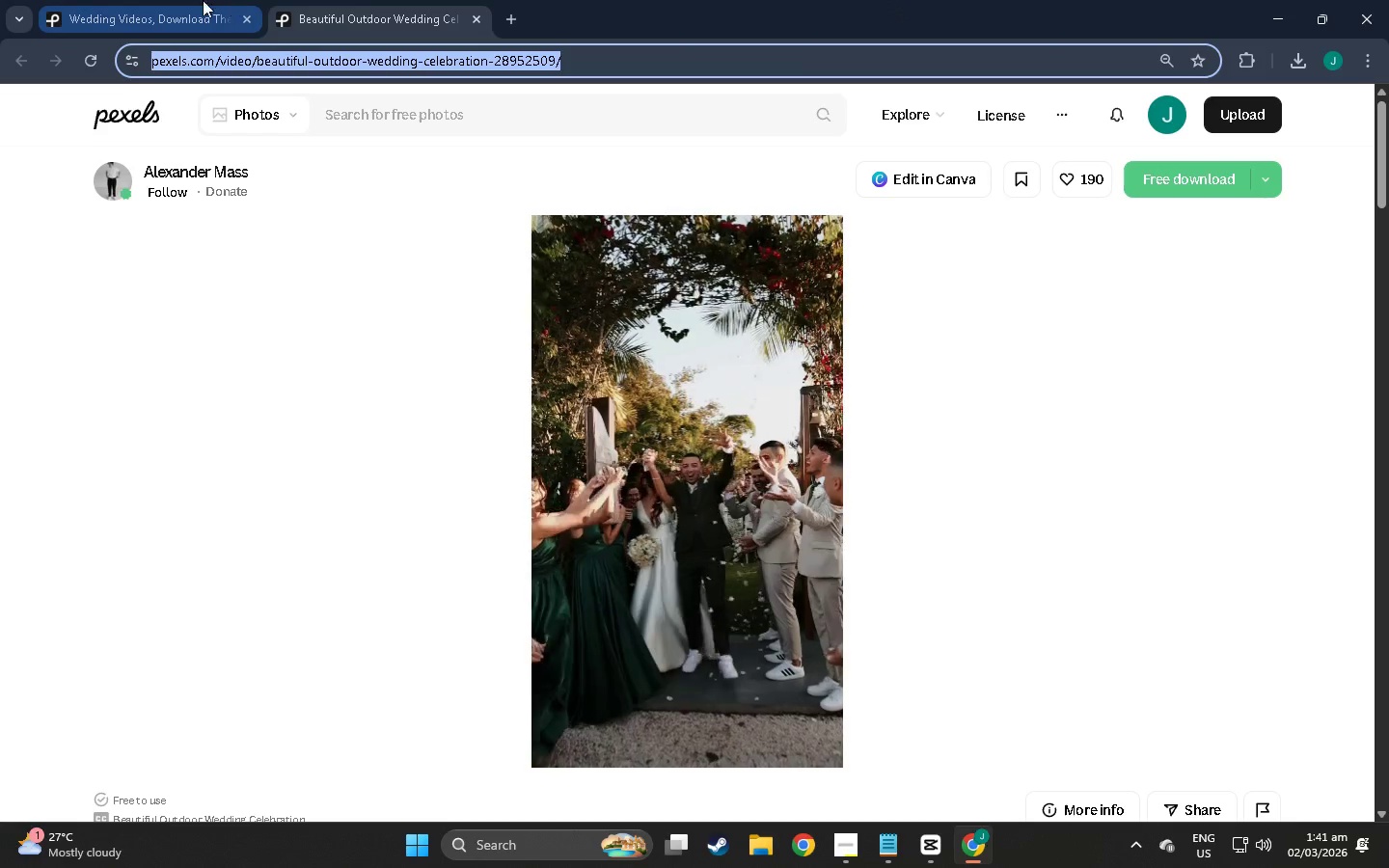 
left_click([173, 0])
 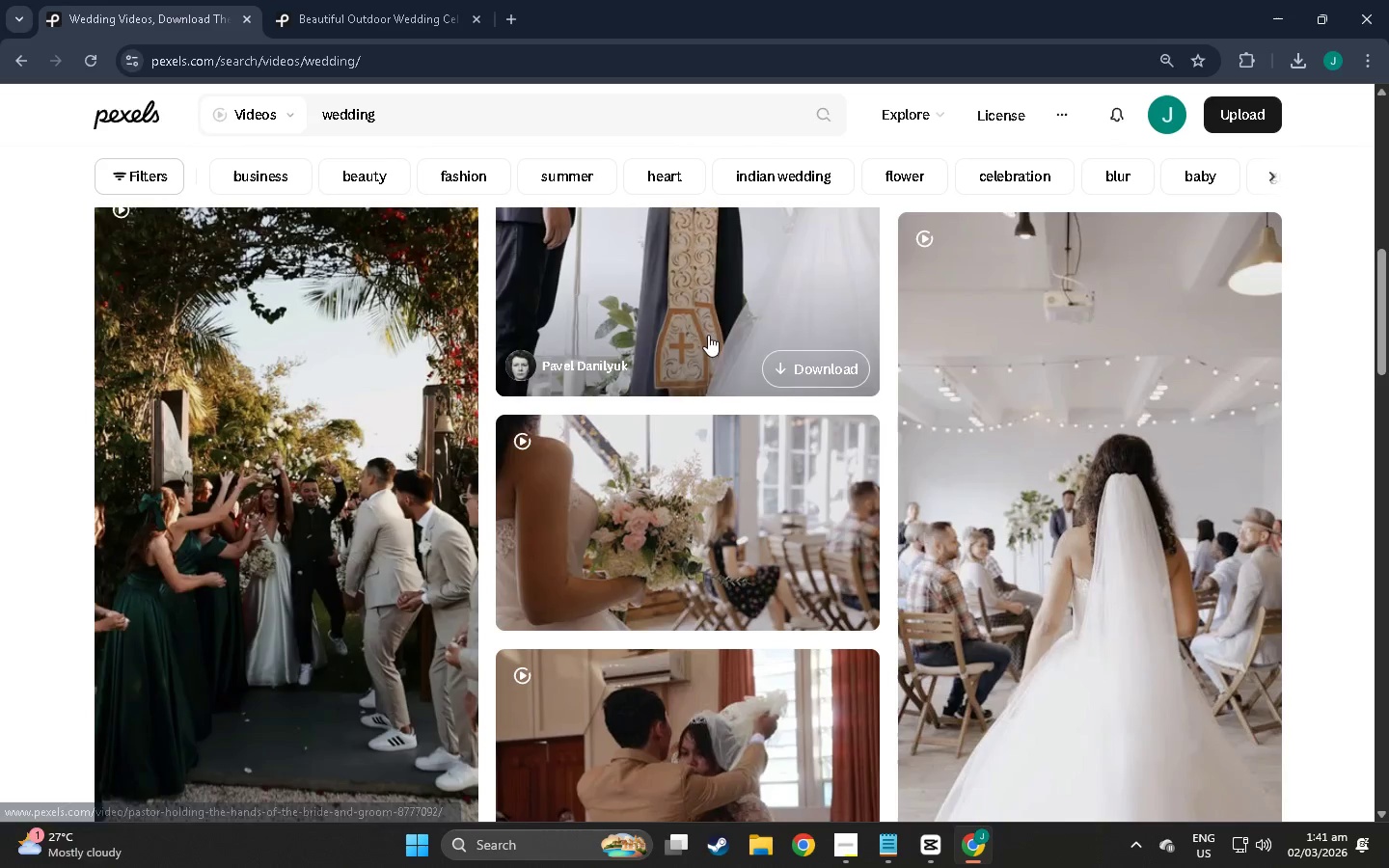 
scroll: coordinate [876, 500], scroll_direction: down, amount: 62.0
 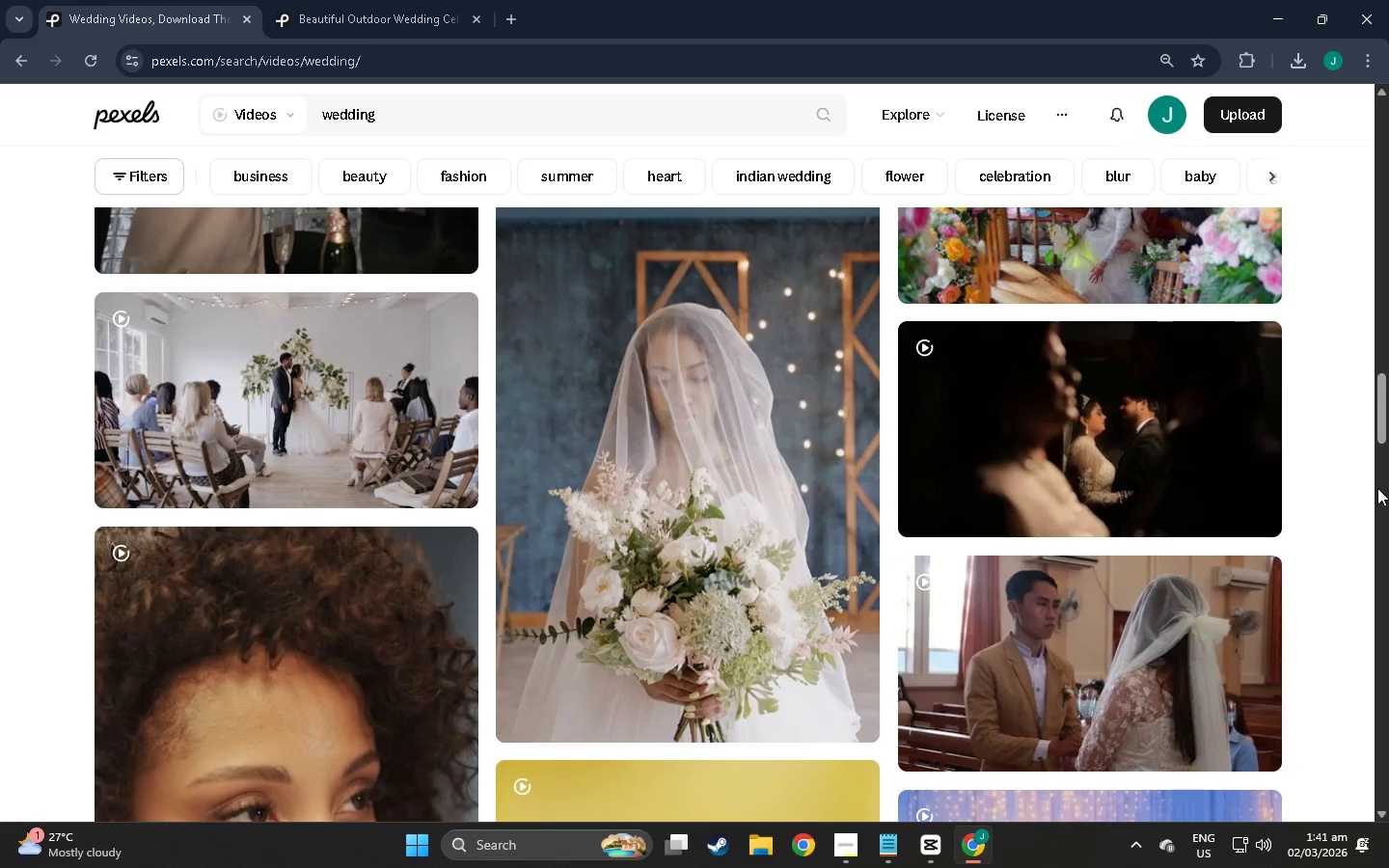 
left_click_drag(start_coordinate=[1383, 395], to_coordinate=[1383, 583])
 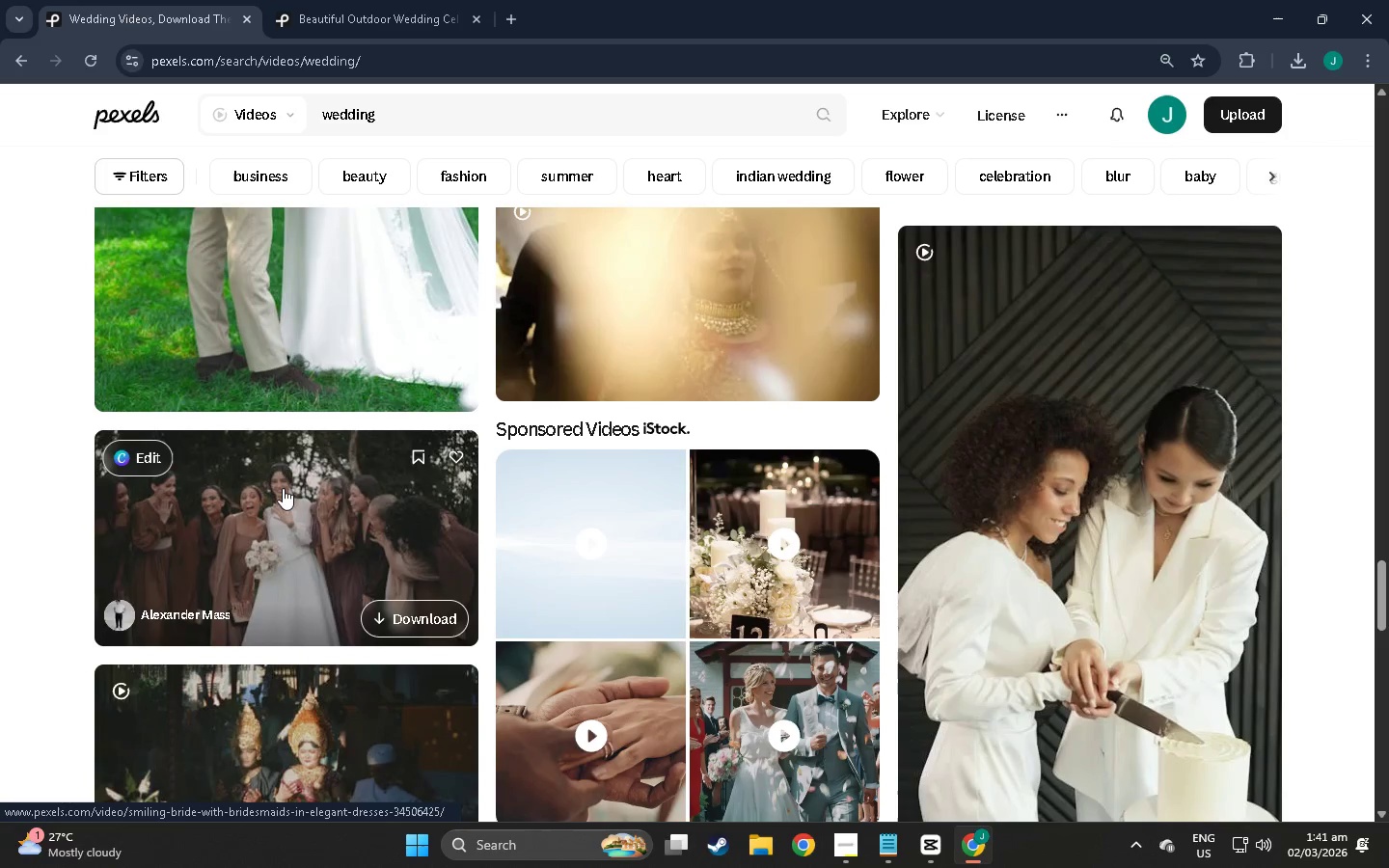 
left_click([284, 489])
 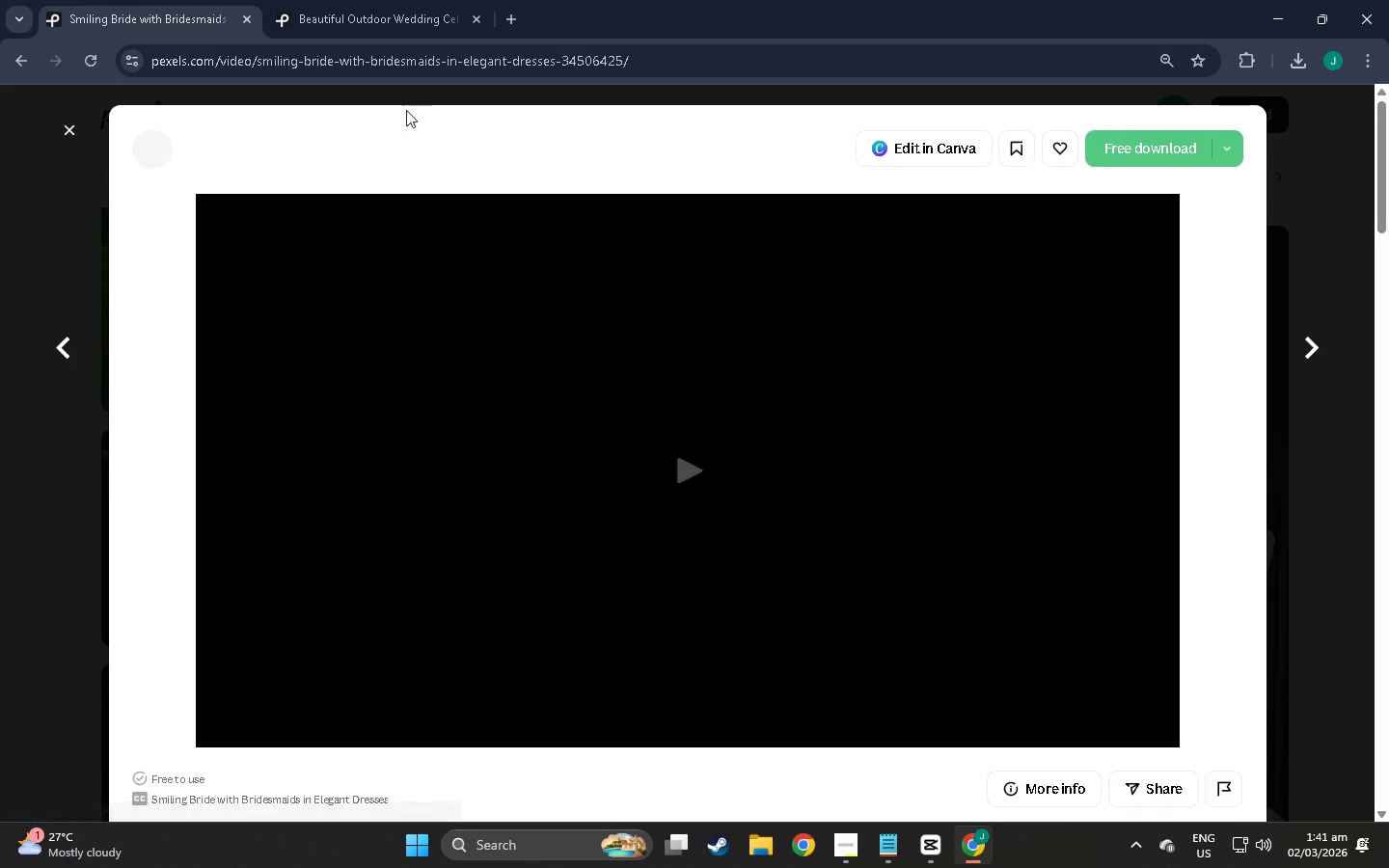 
left_click([437, 62])
 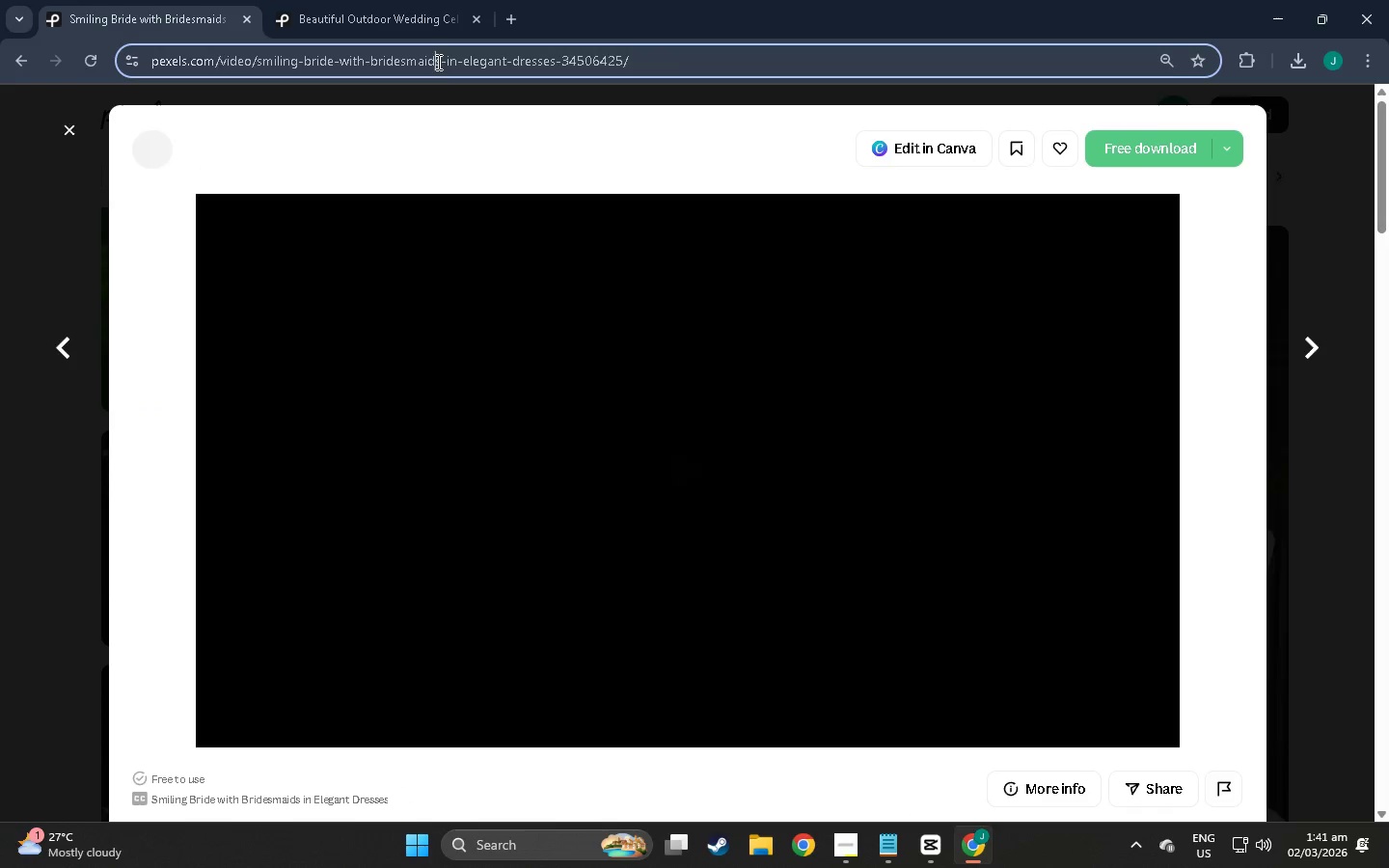 
key(Control+ControlLeft)
 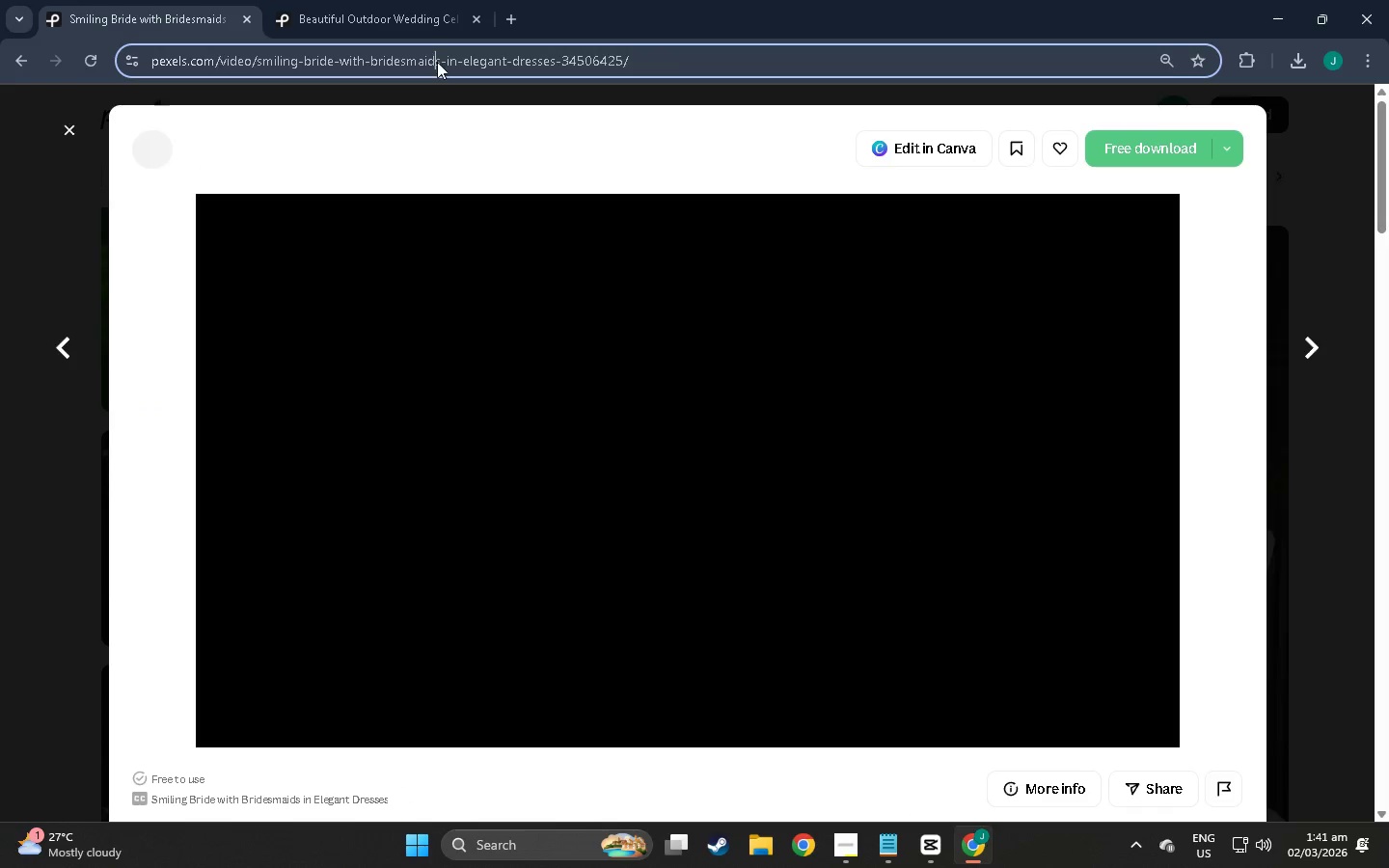 
key(Control+C)
 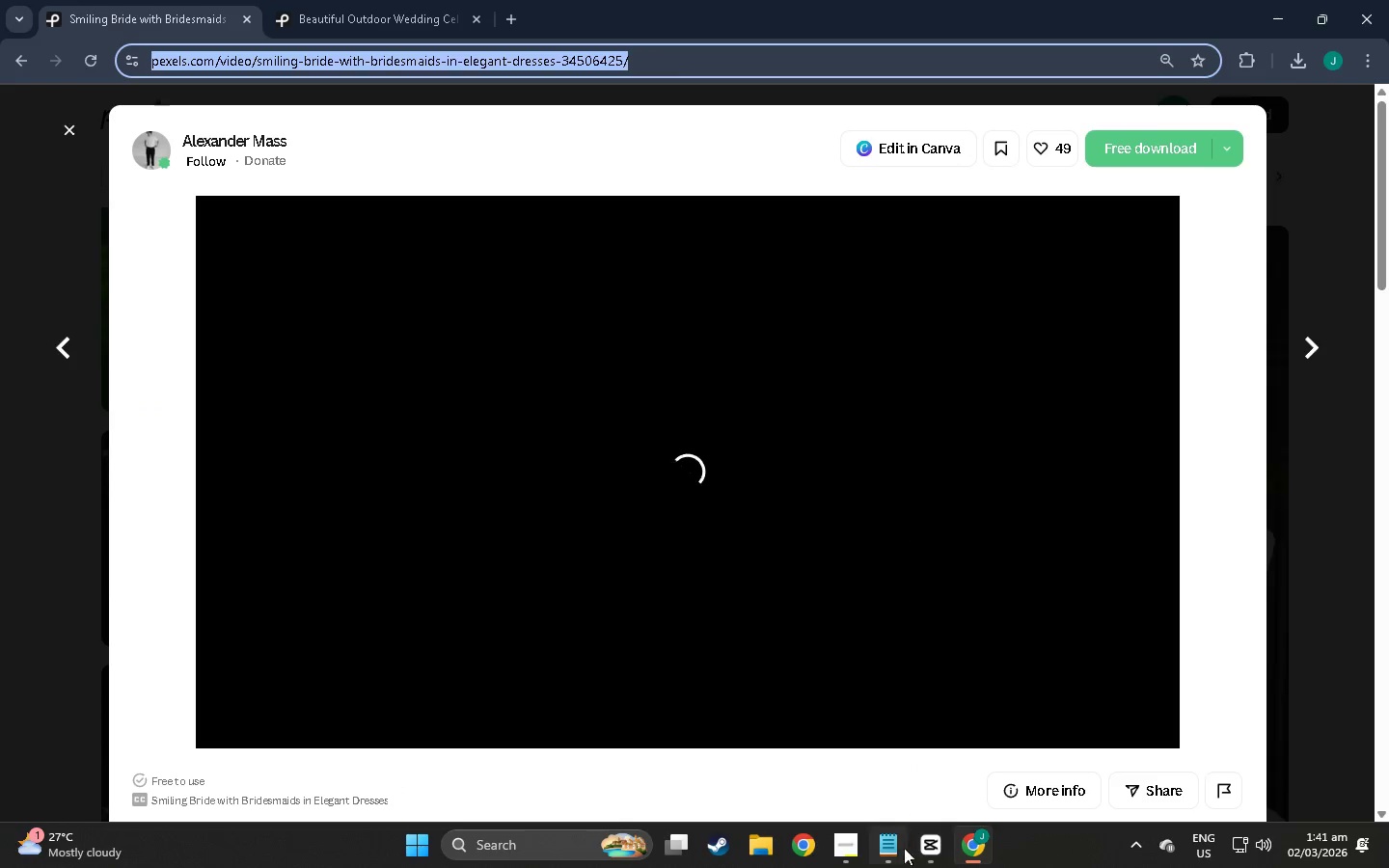 
left_click([893, 846])
 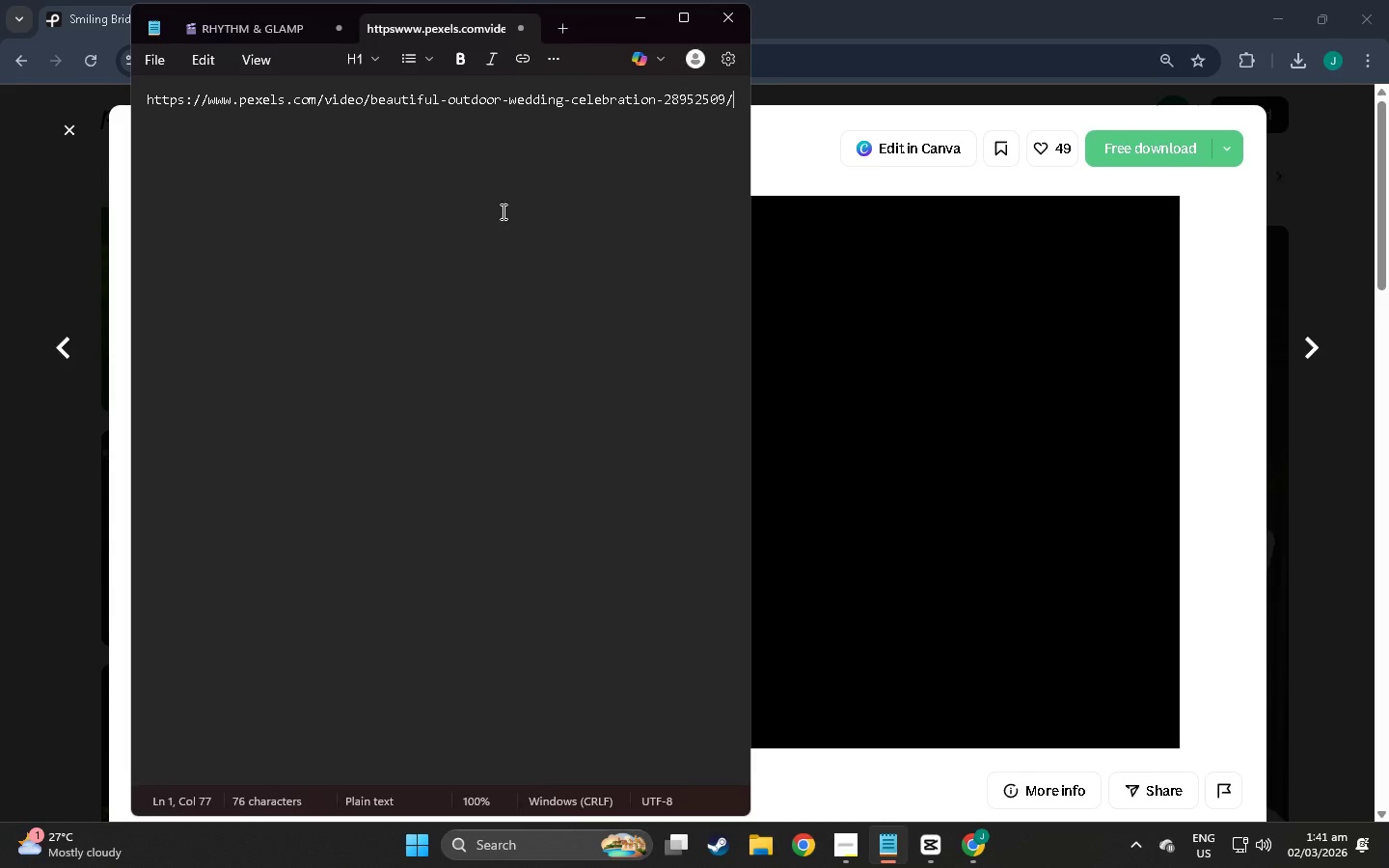 
left_click([510, 208])
 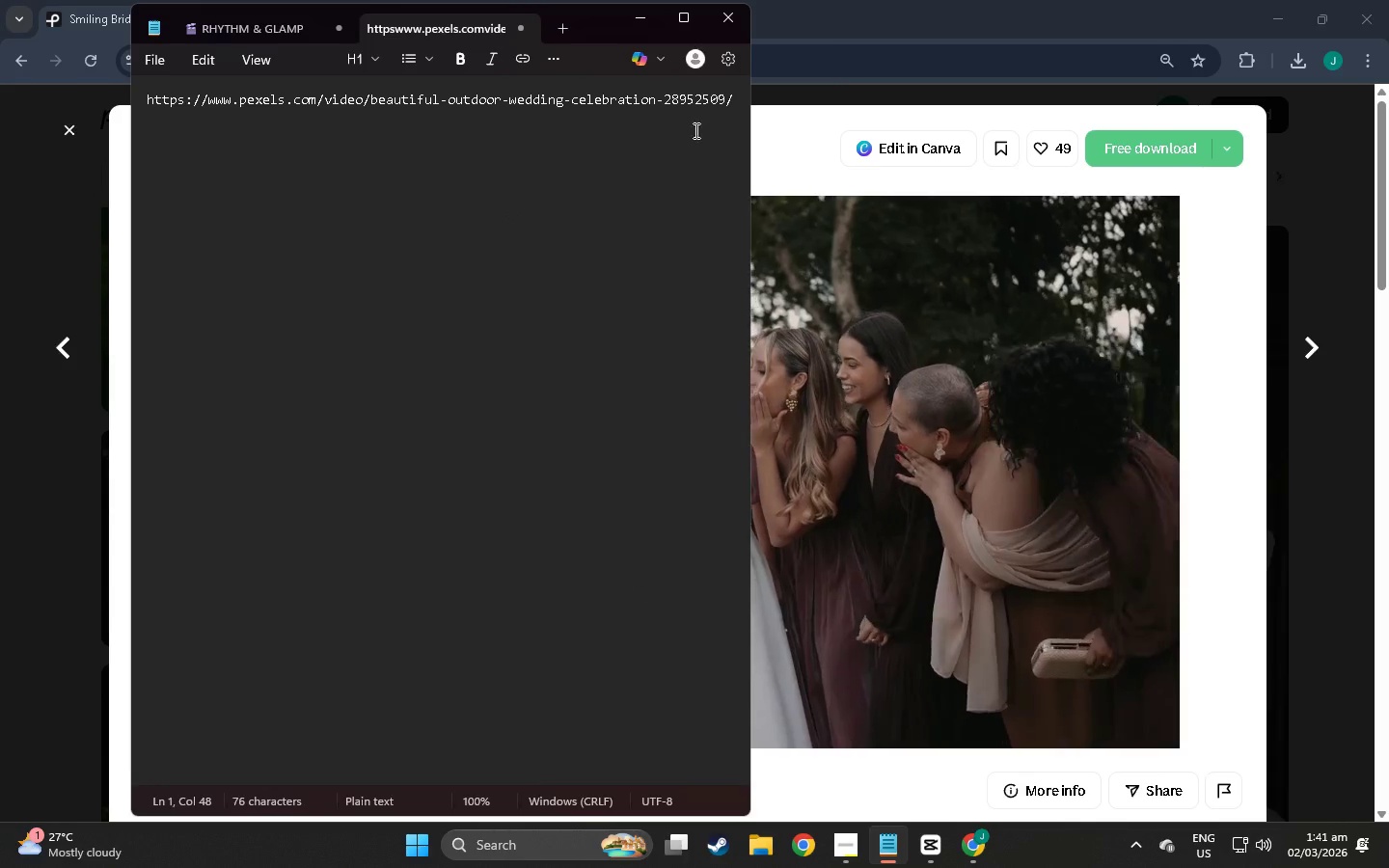 
left_click([747, 101])
 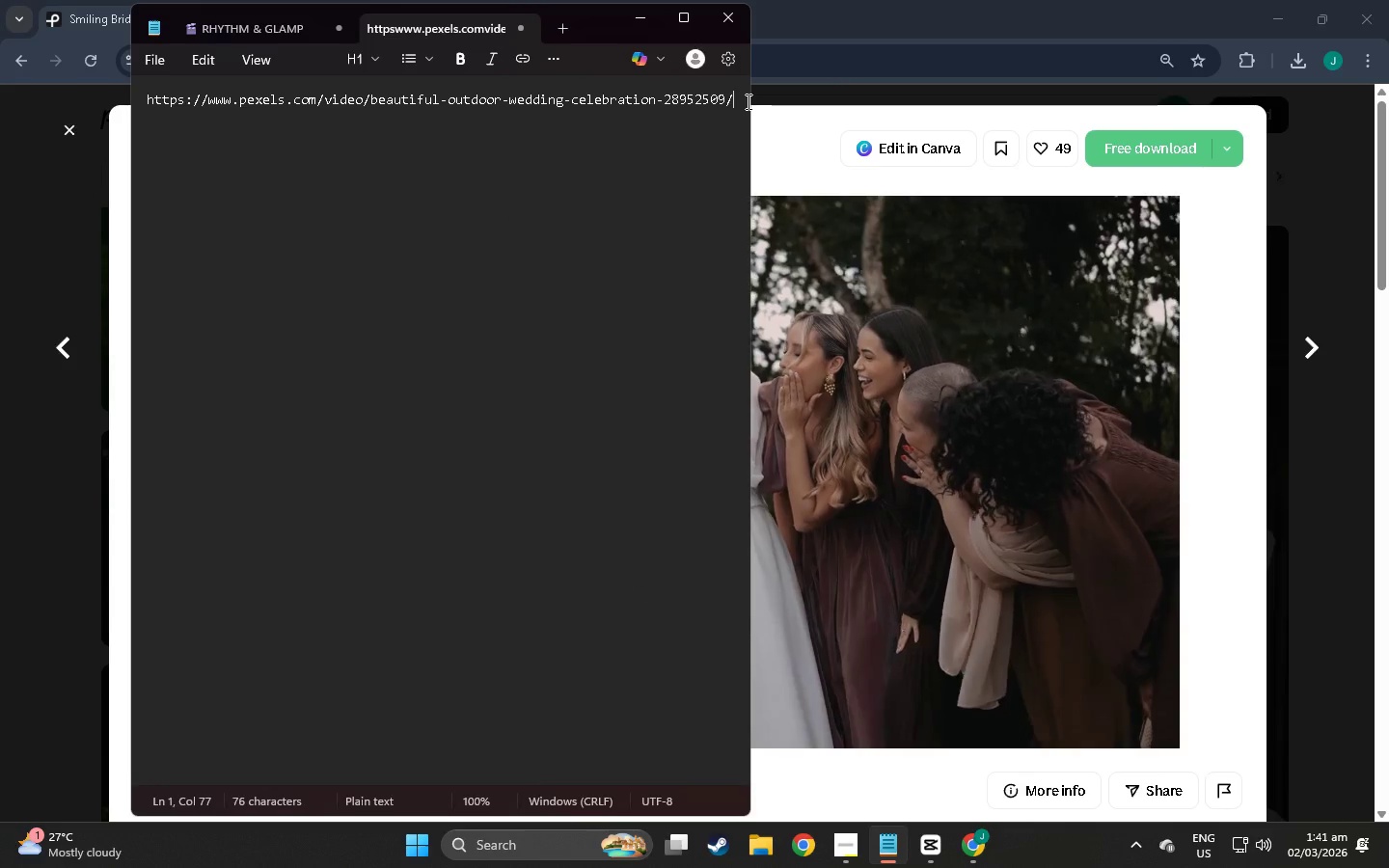 
key(NumpadEnter)
 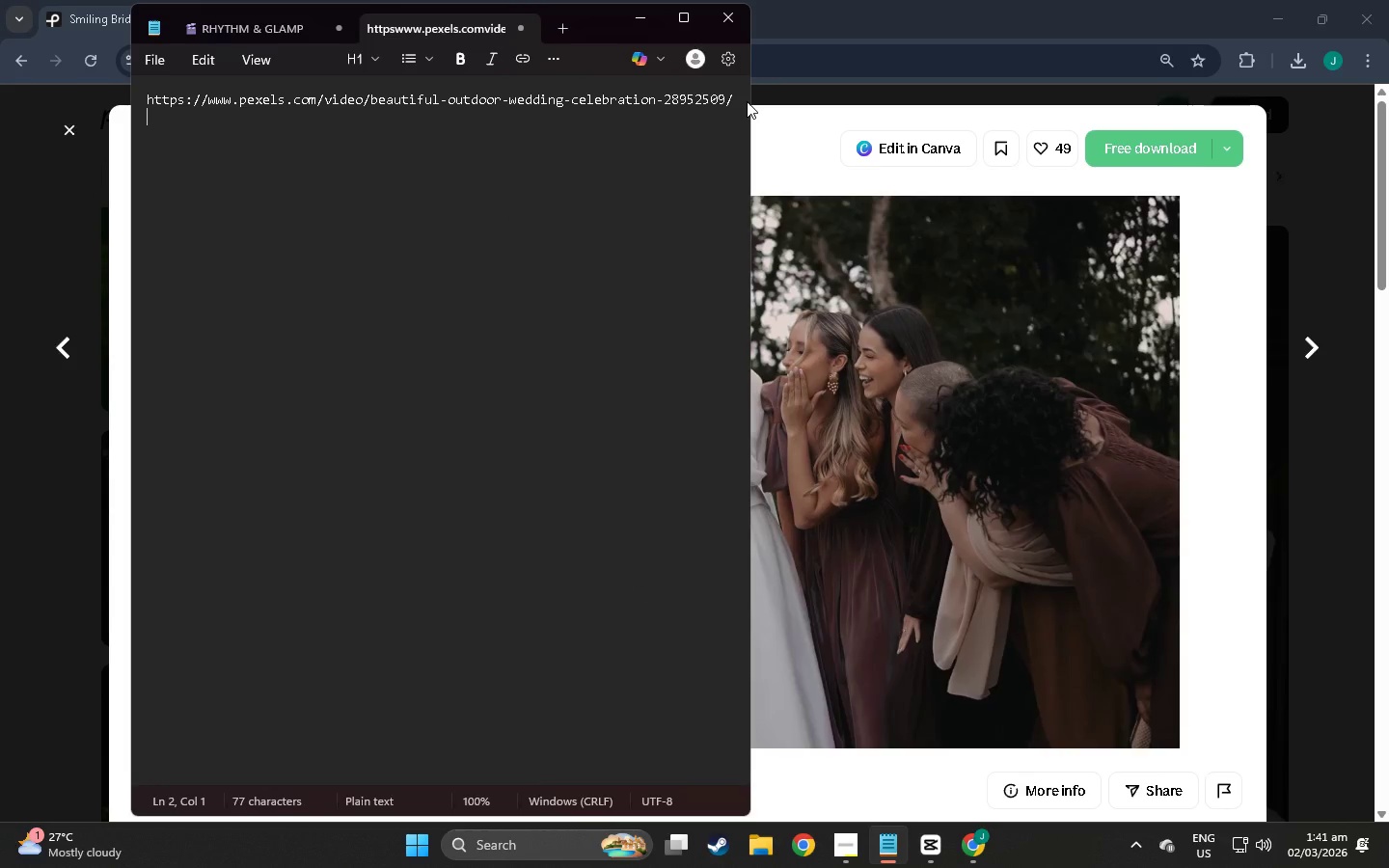 
key(Control+ControlLeft)
 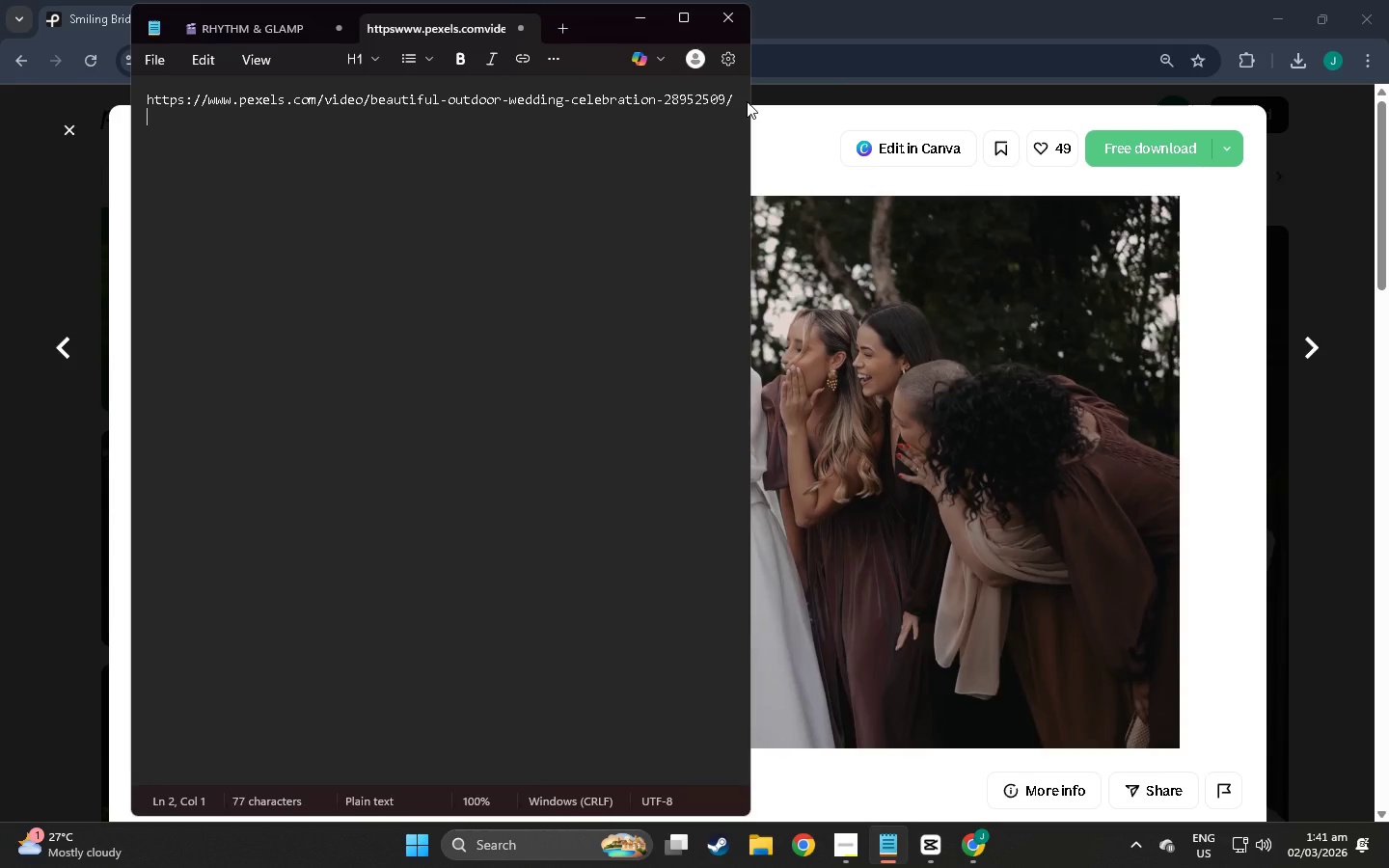 
key(Control+V)
 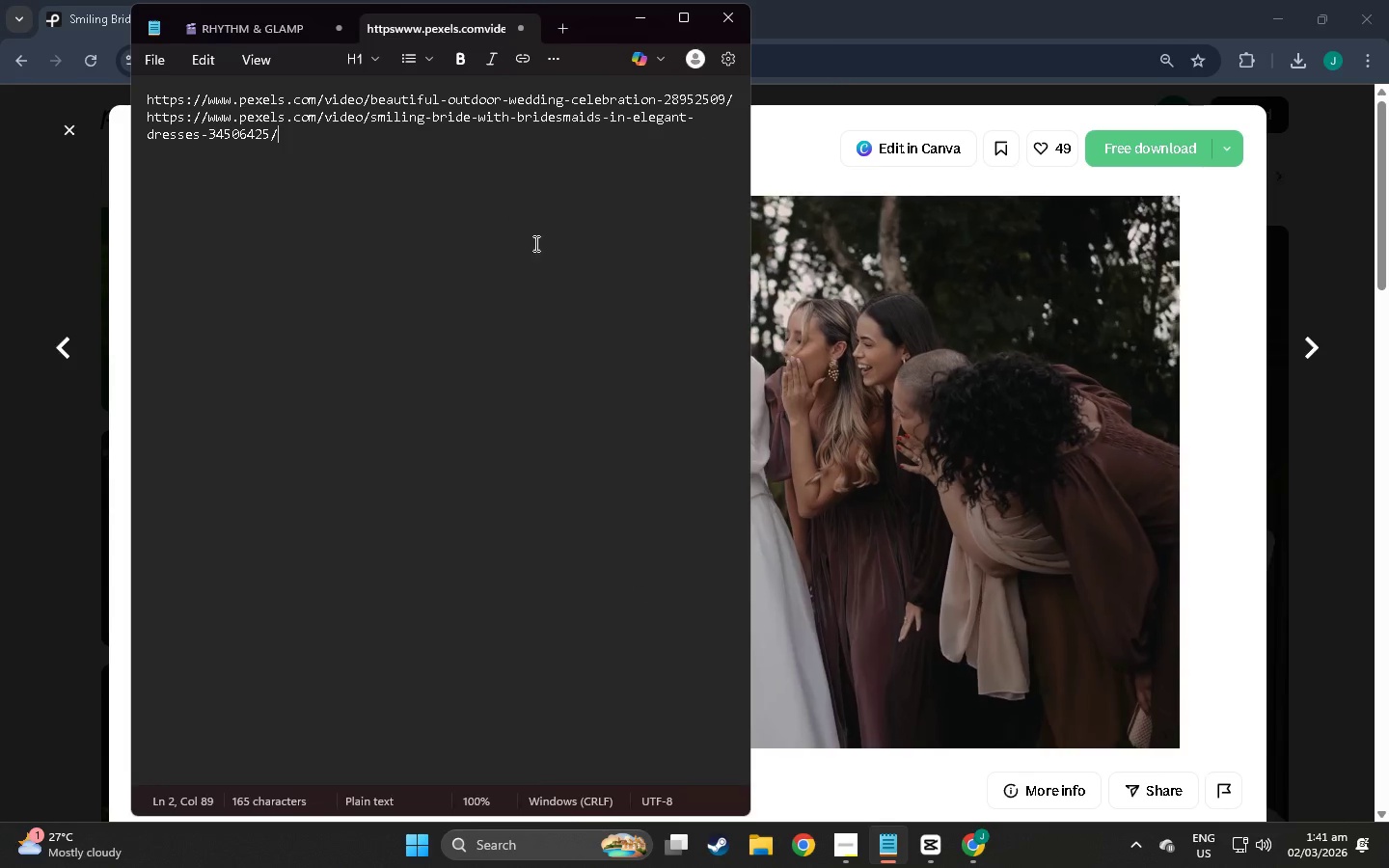 
key(Alt+AltLeft)
 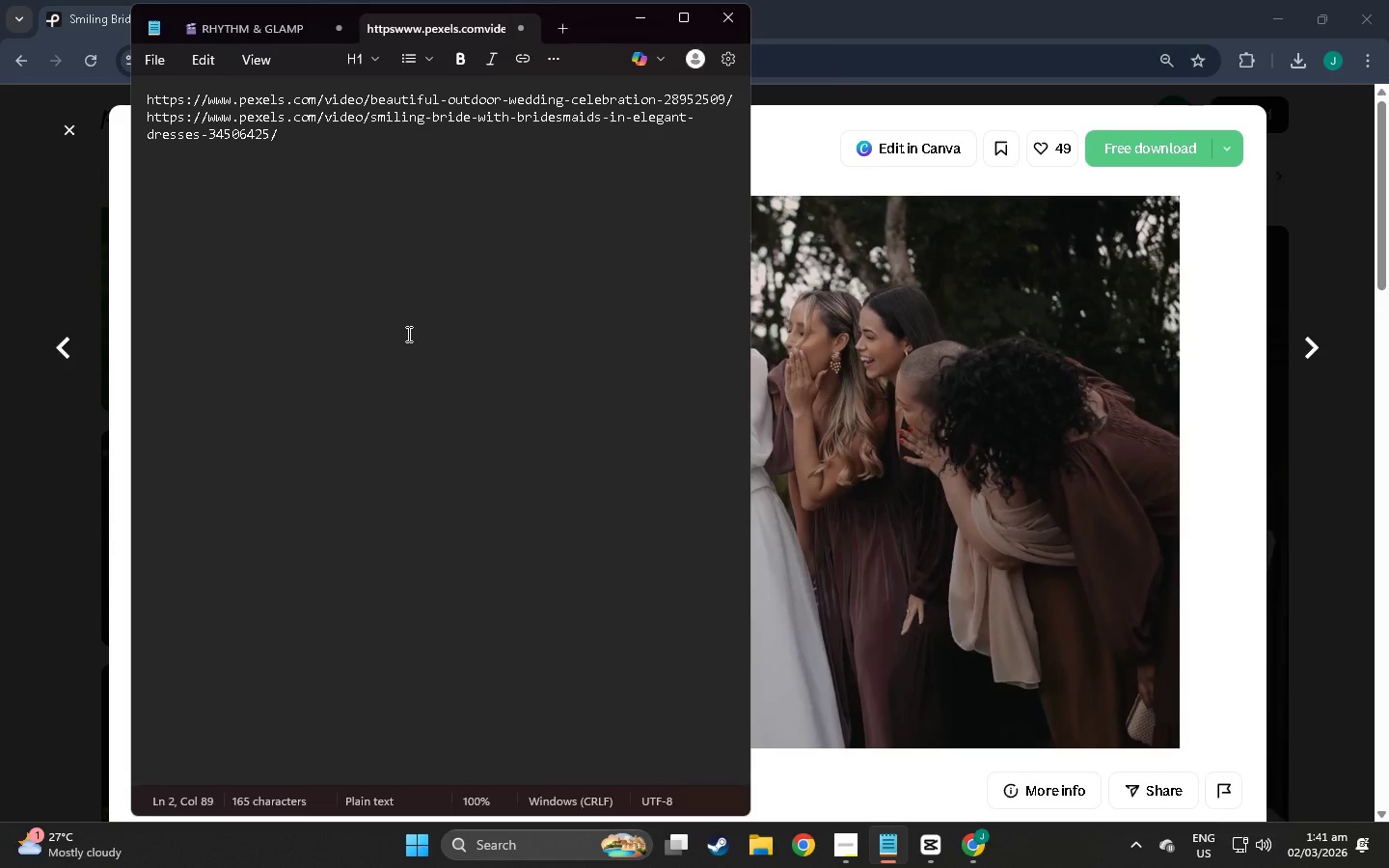 
key(Alt+Tab)
 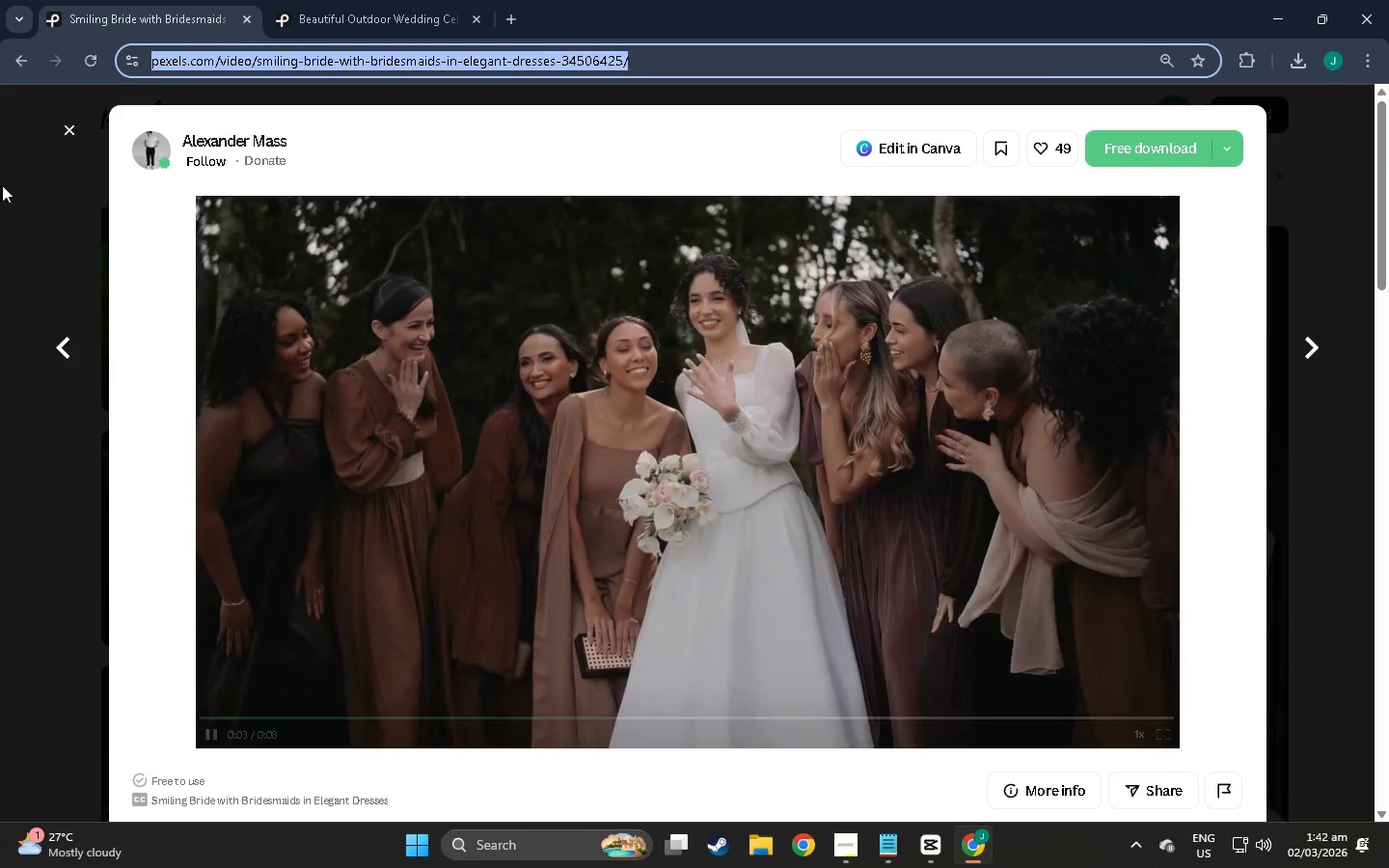 
left_click([65, 133])
 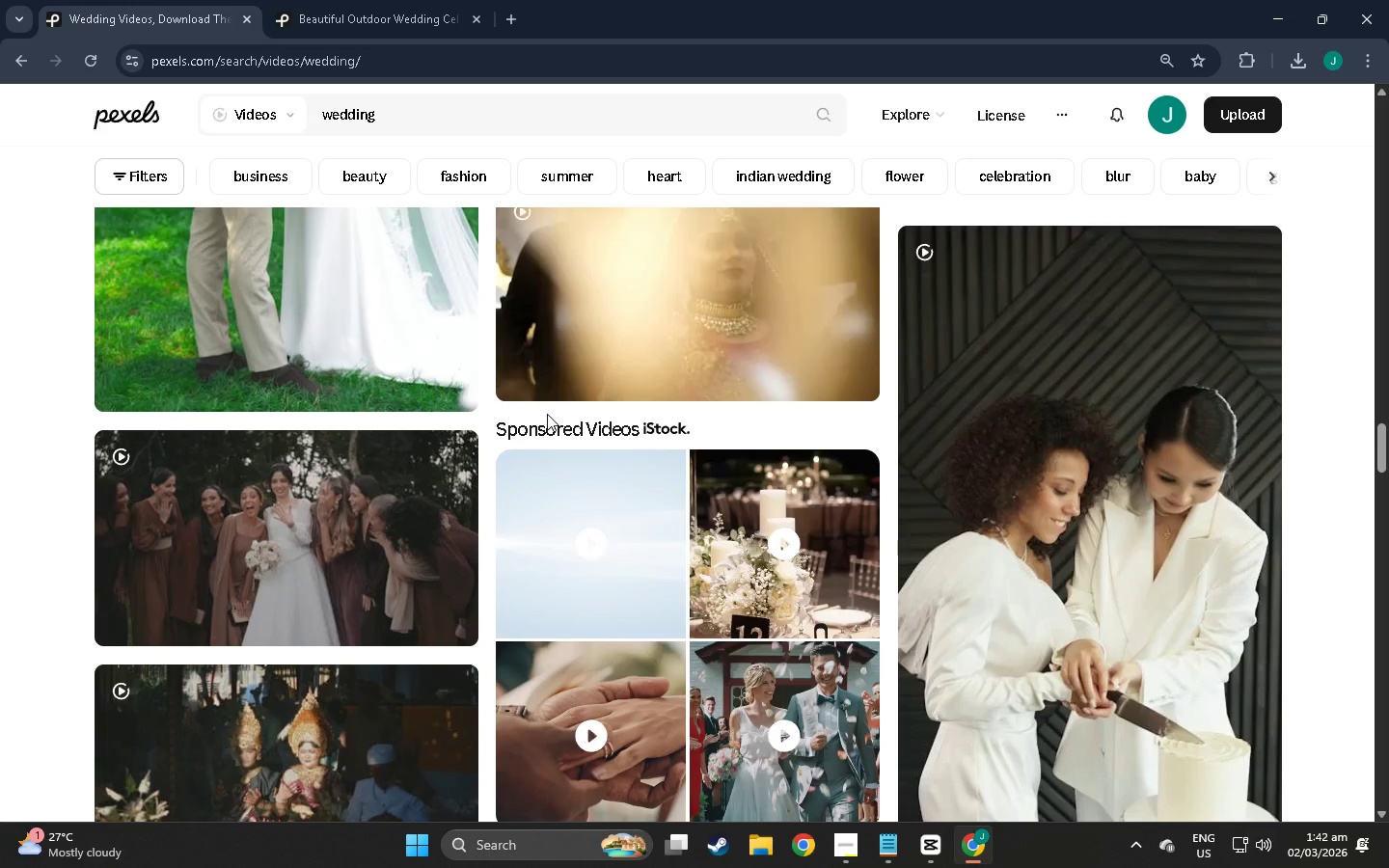 
scroll: coordinate [1313, 486], scroll_direction: down, amount: 10.0
 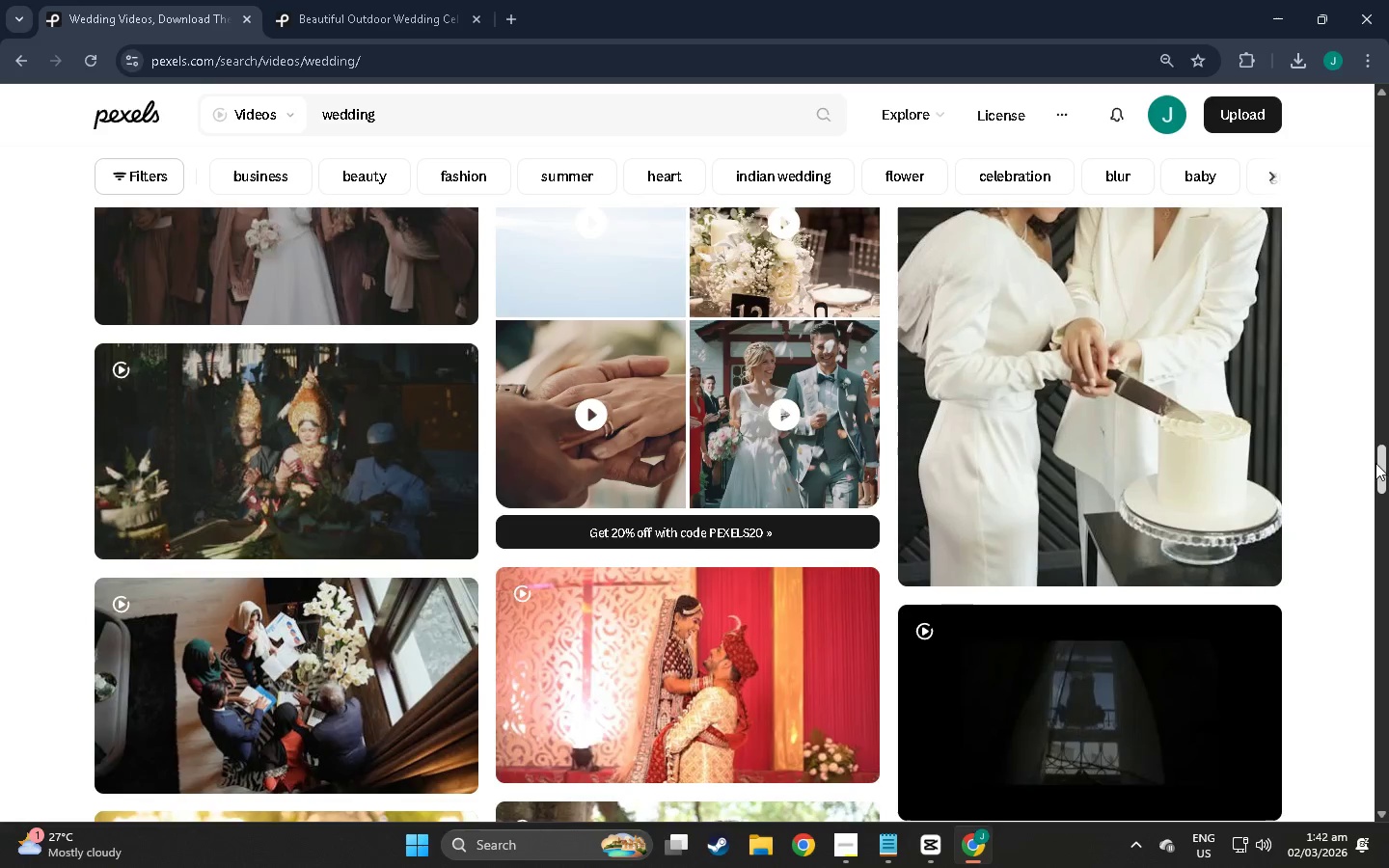 
left_click_drag(start_coordinate=[1376, 463], to_coordinate=[1382, 546])
 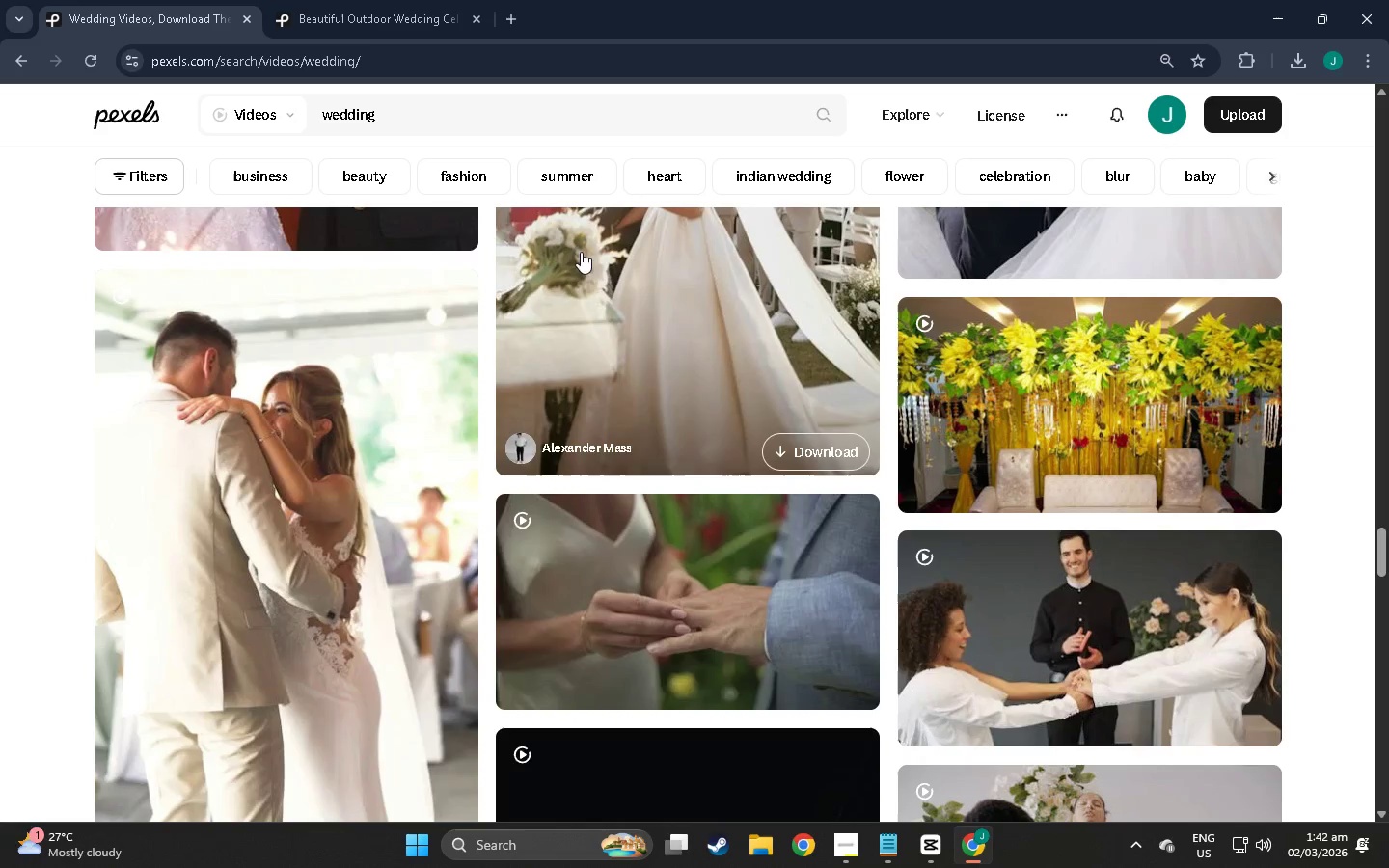 
left_click([613, 299])
 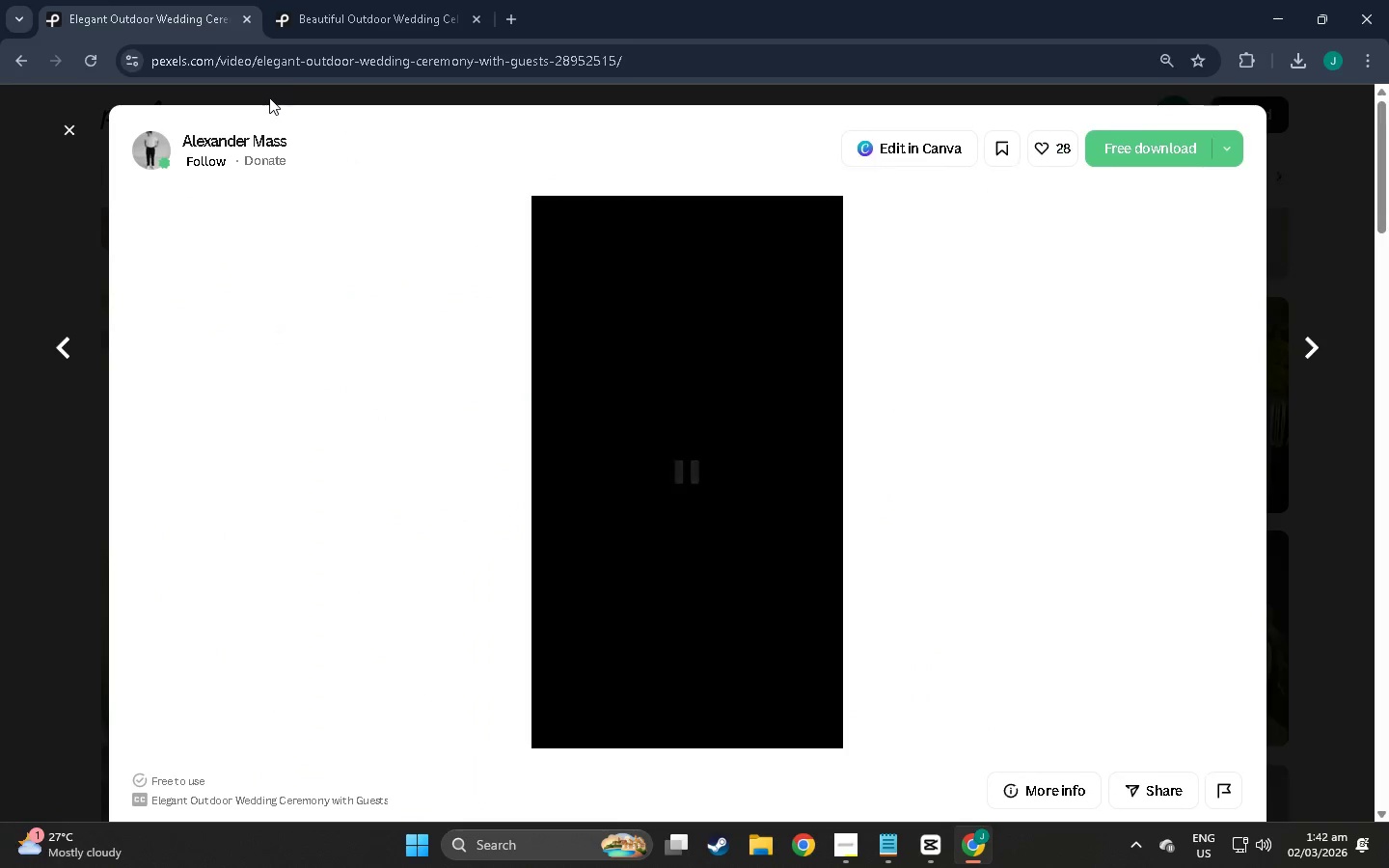 
left_click([297, 64])
 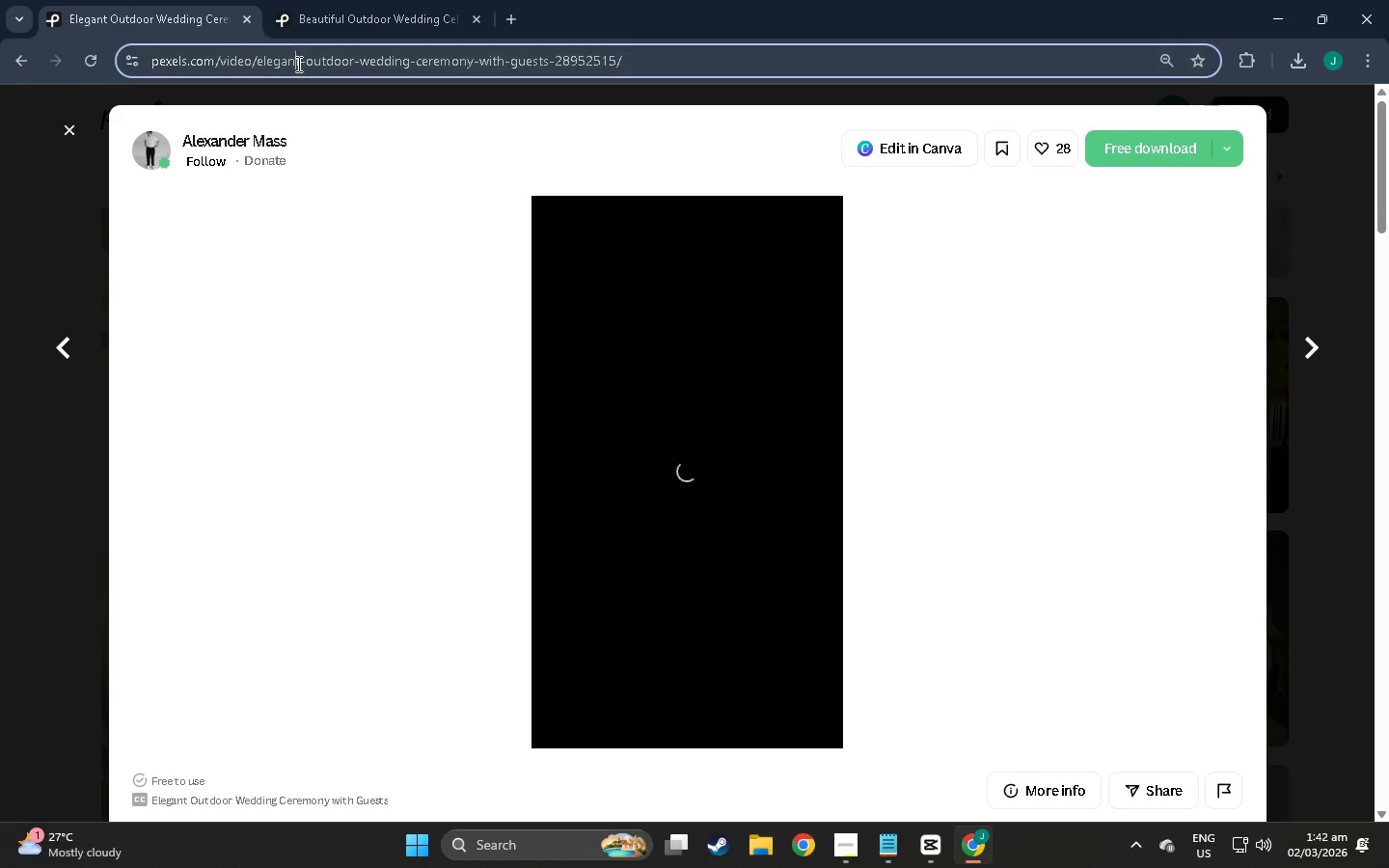 
key(Control+C)
 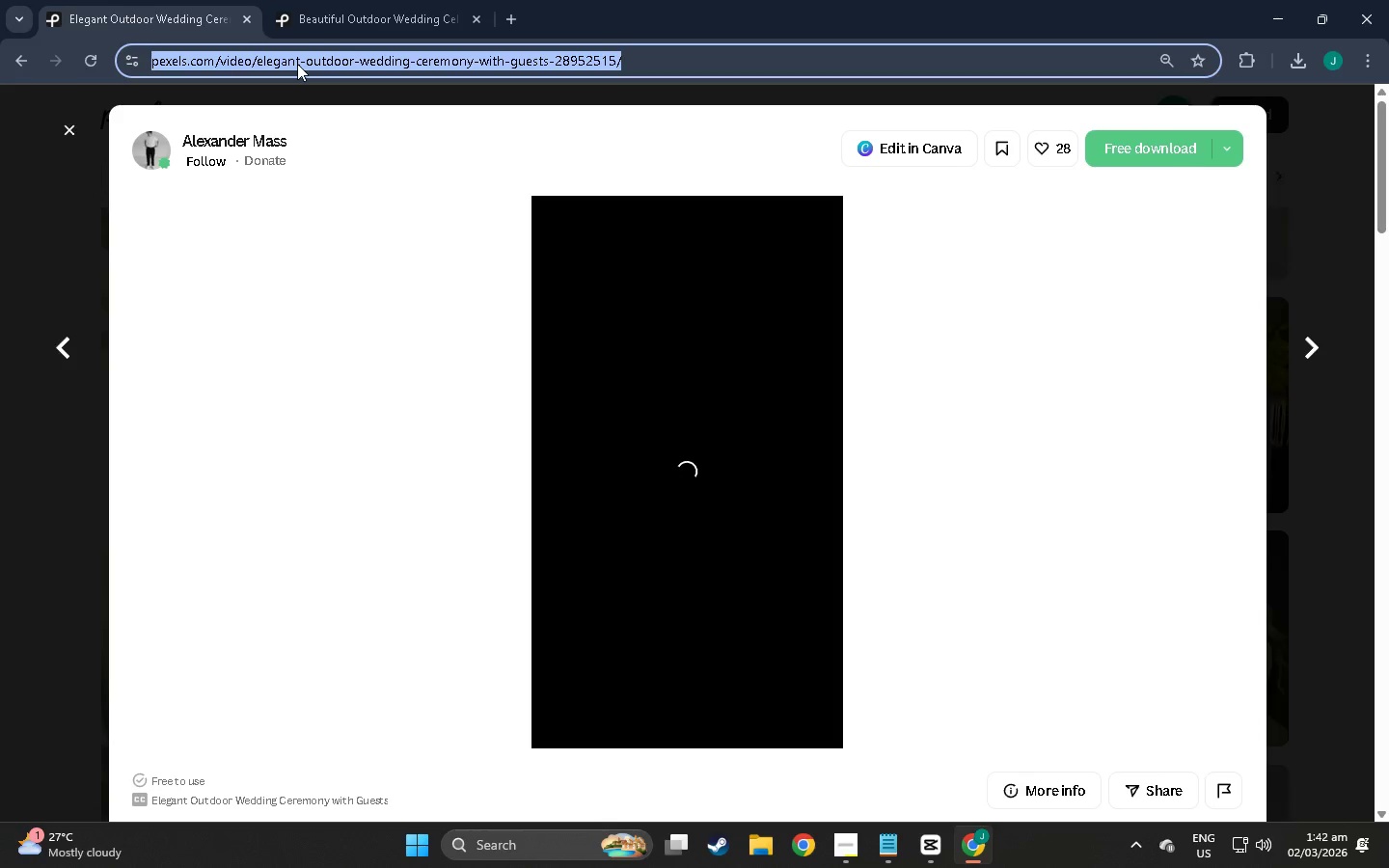 
key(Alt+AltLeft)
 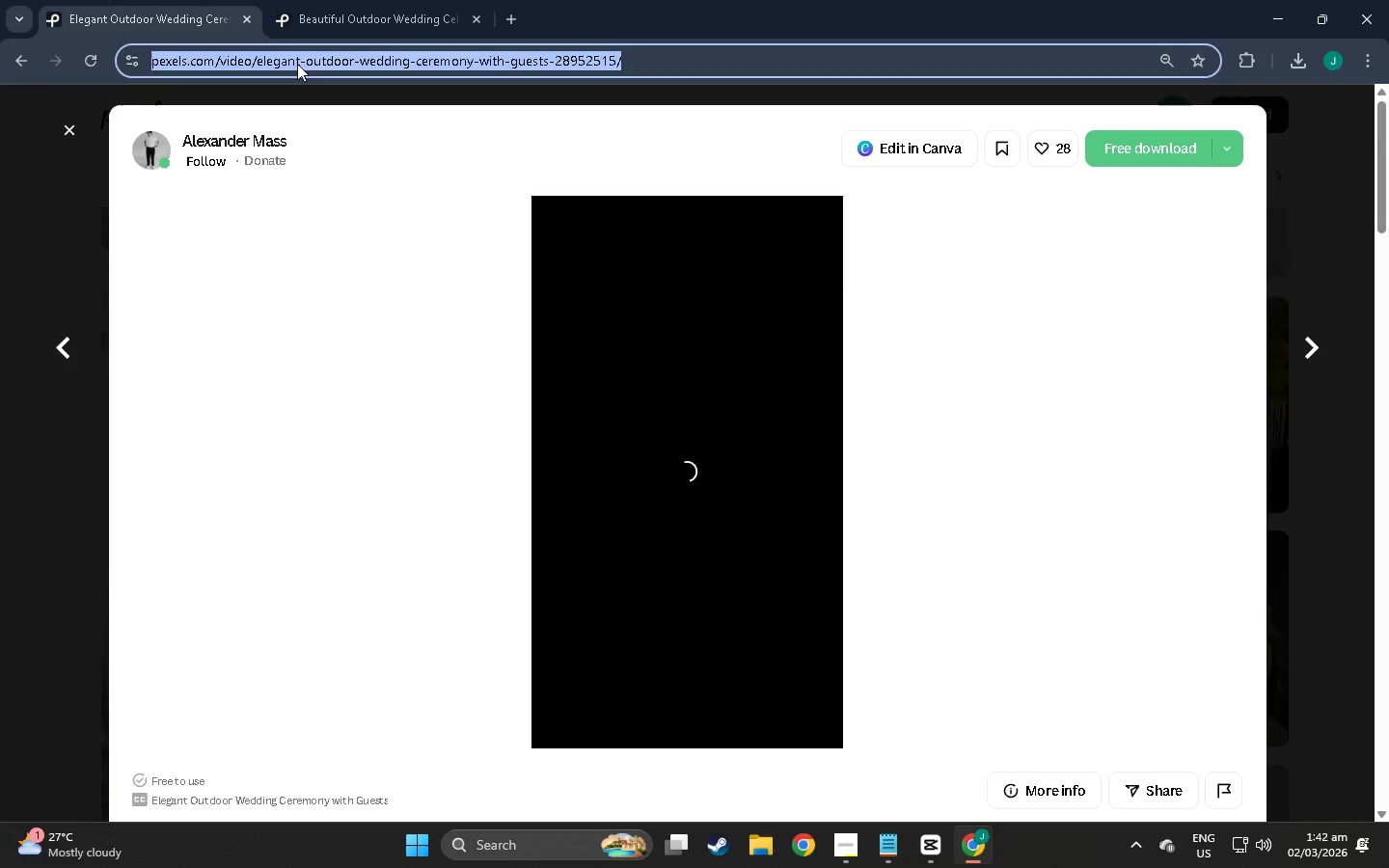 
key(Alt+Tab)
 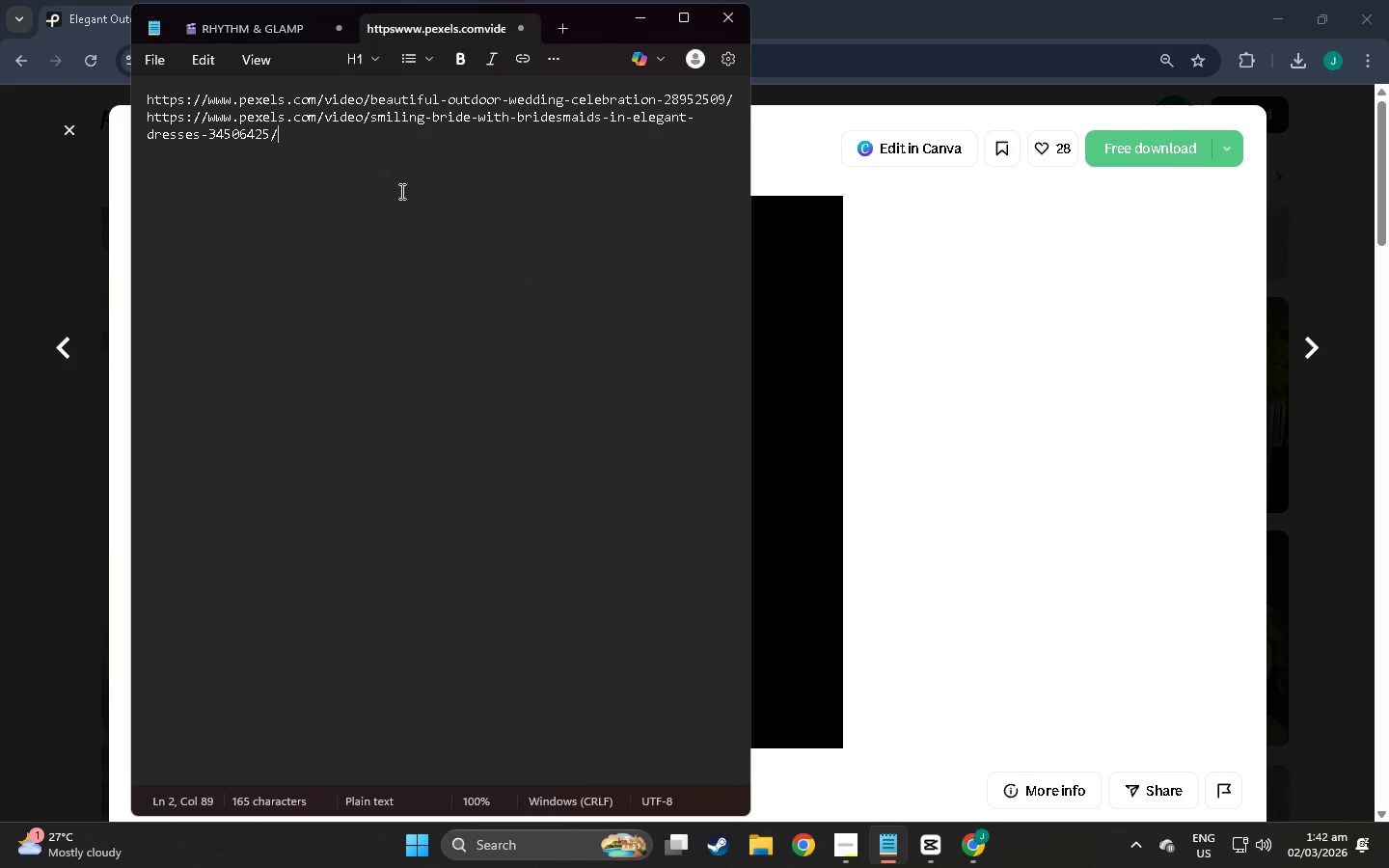 
left_click([384, 168])
 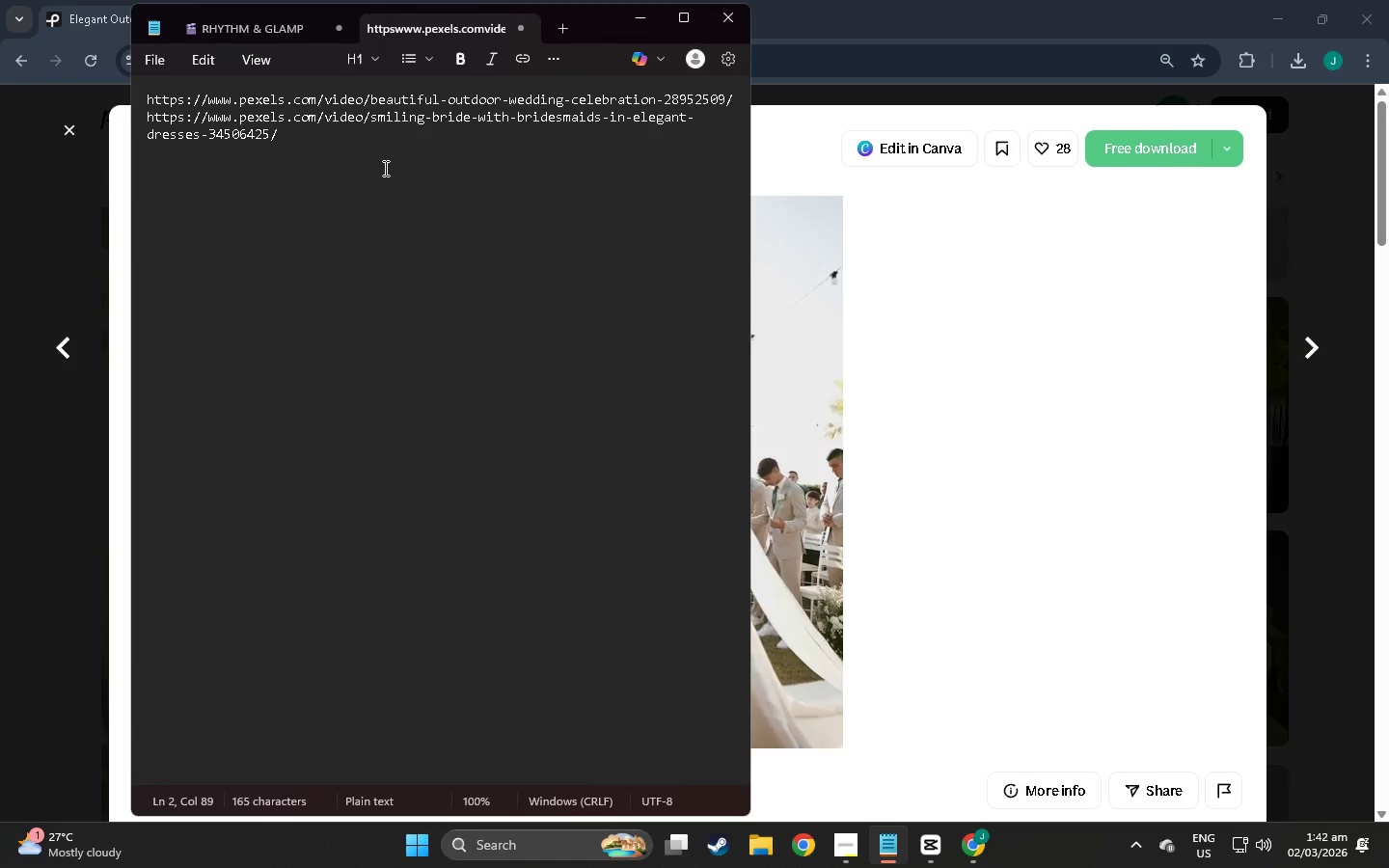 
key(NumpadEnter)
 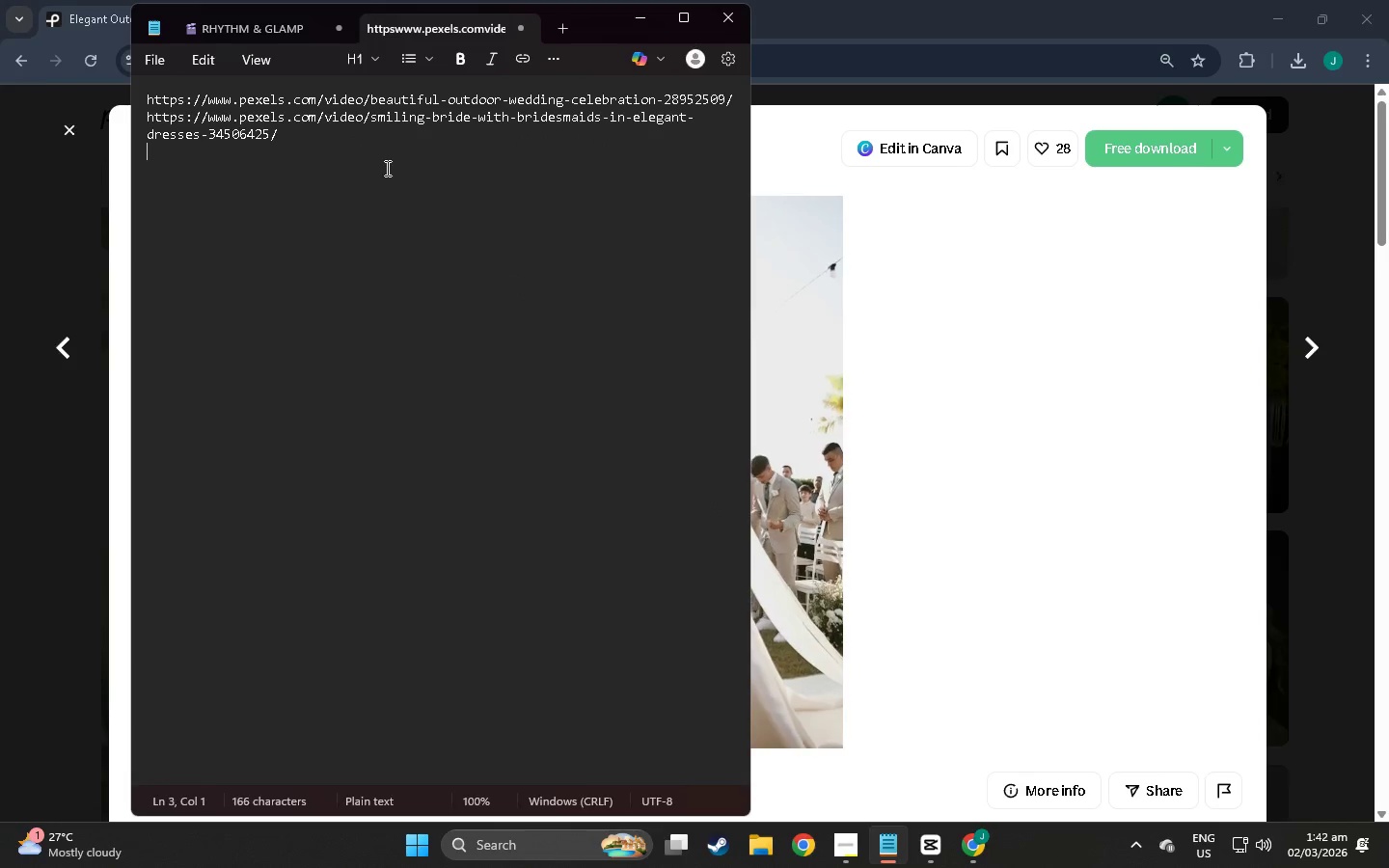 
key(Control+ControlLeft)
 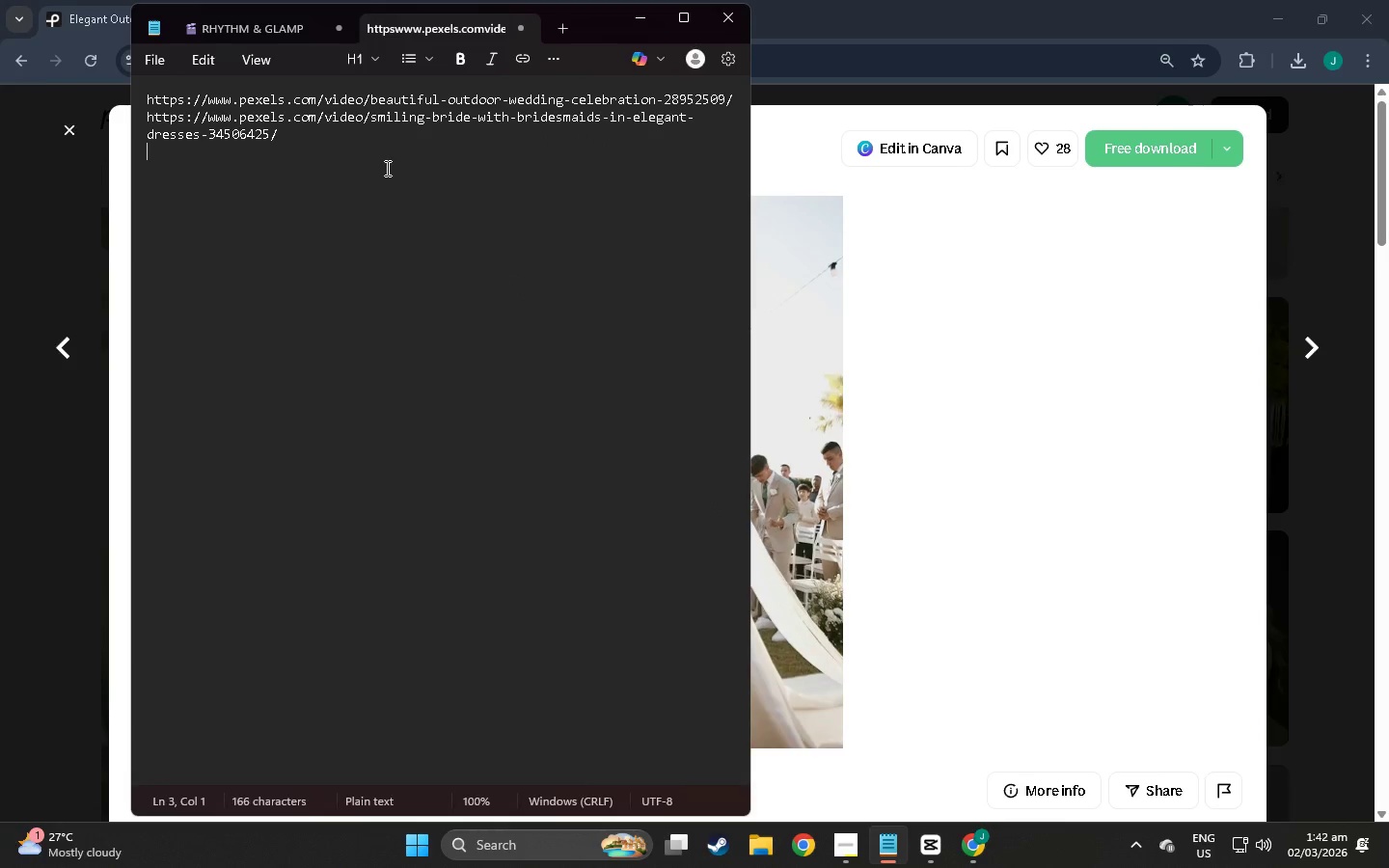 
key(Control+V)
 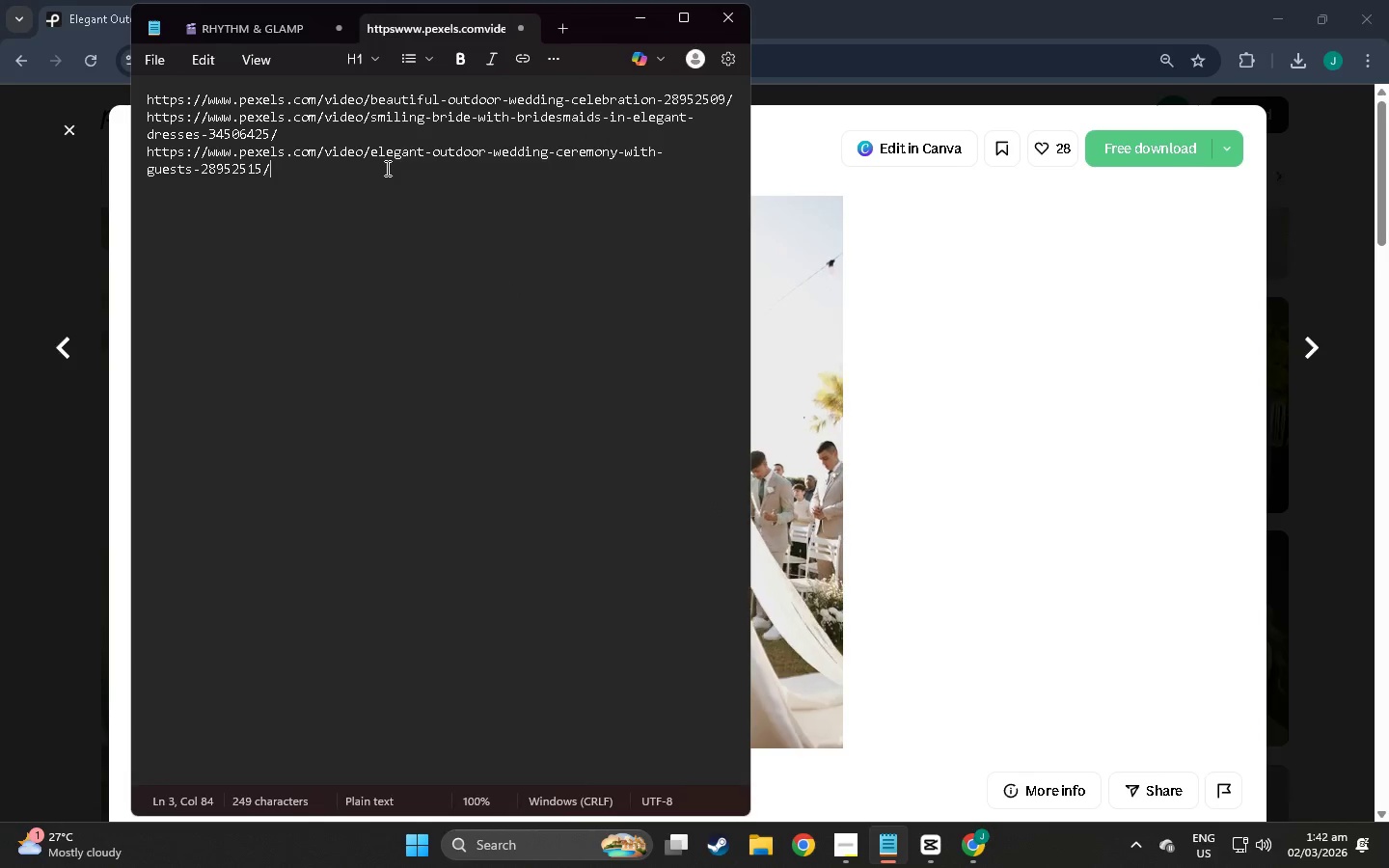 
key(Alt+AltLeft)